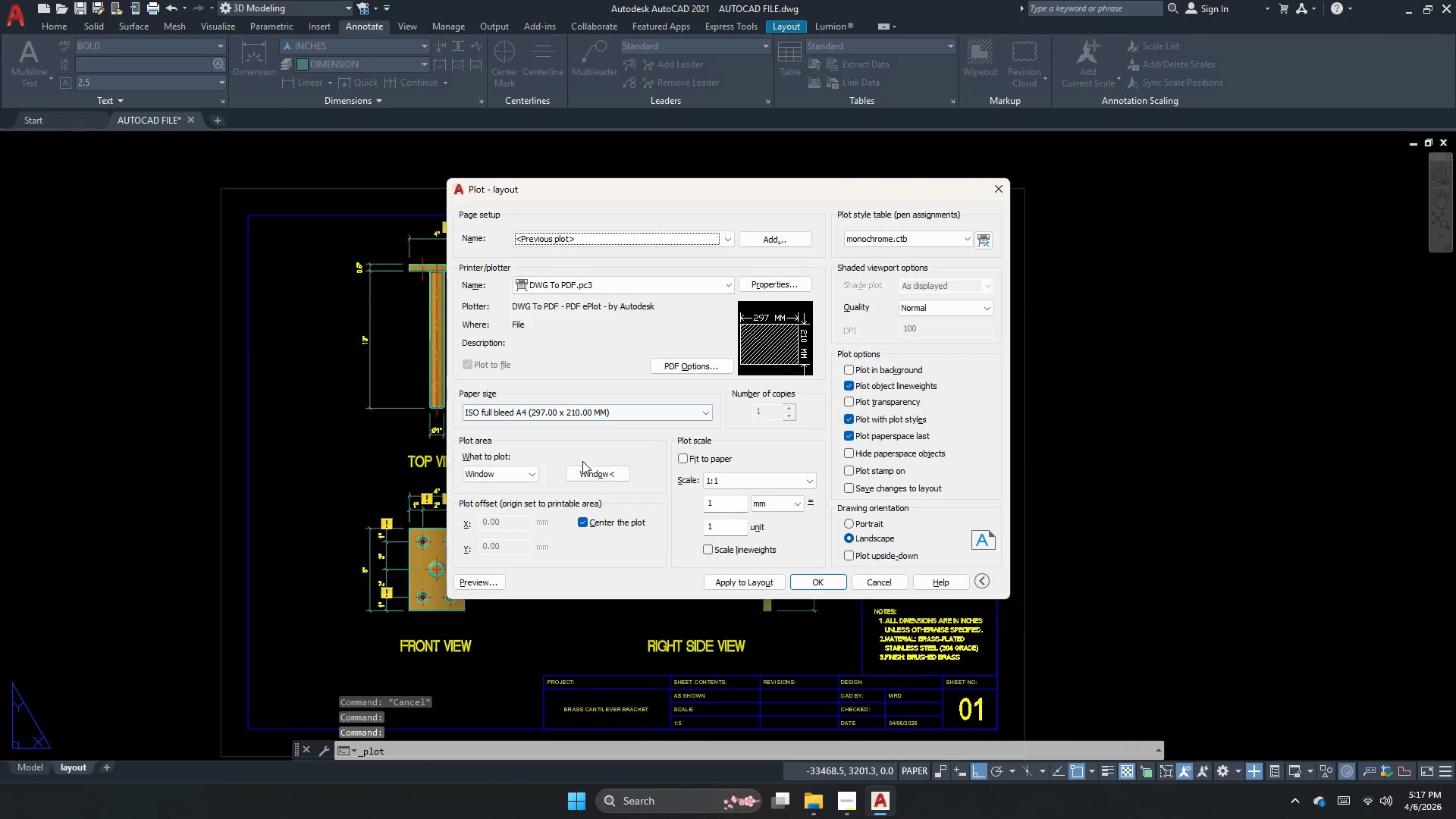 
left_click([585, 469])
 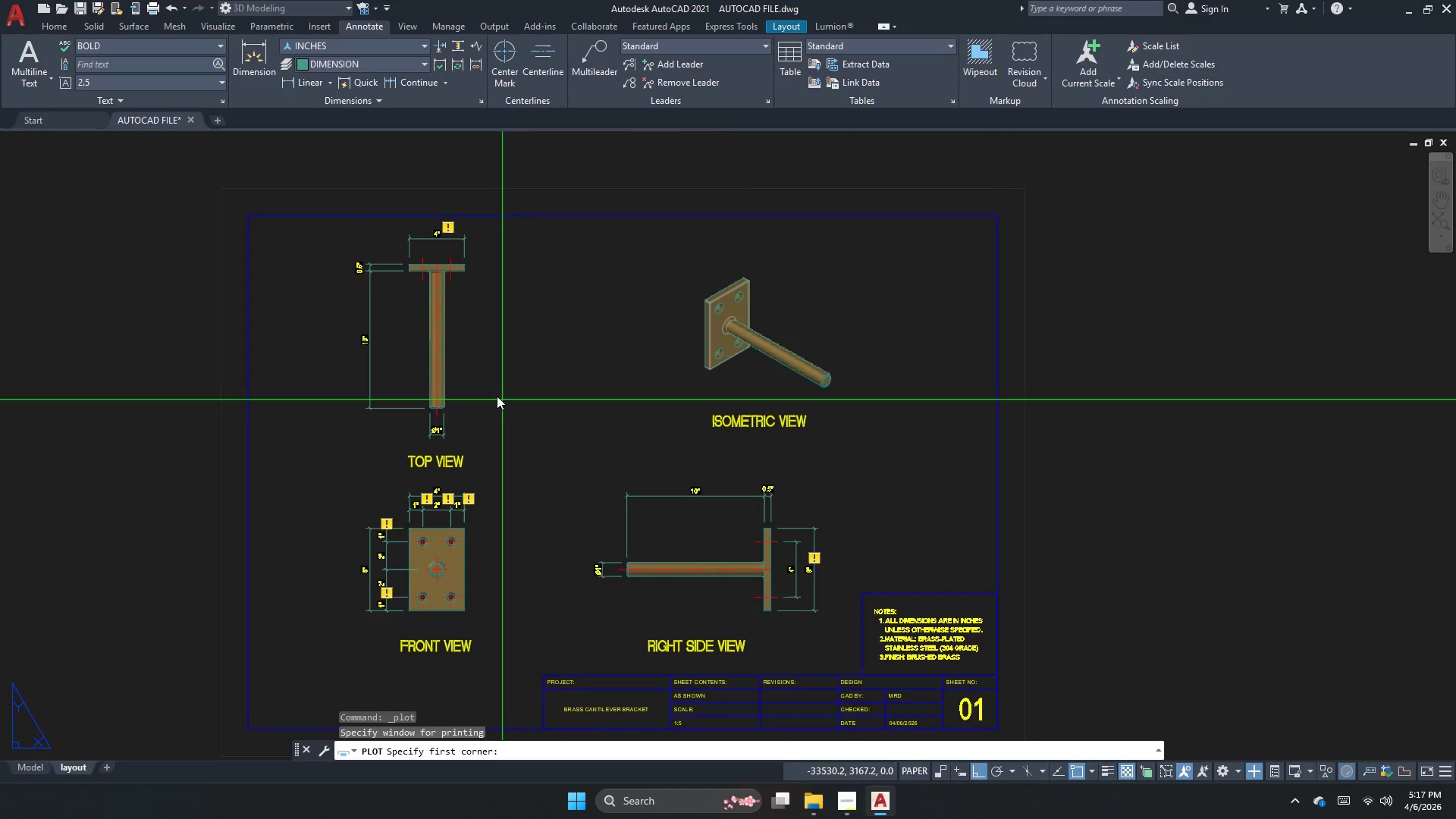 
scroll: coordinate [472, 385], scroll_direction: down, amount: 1.0
 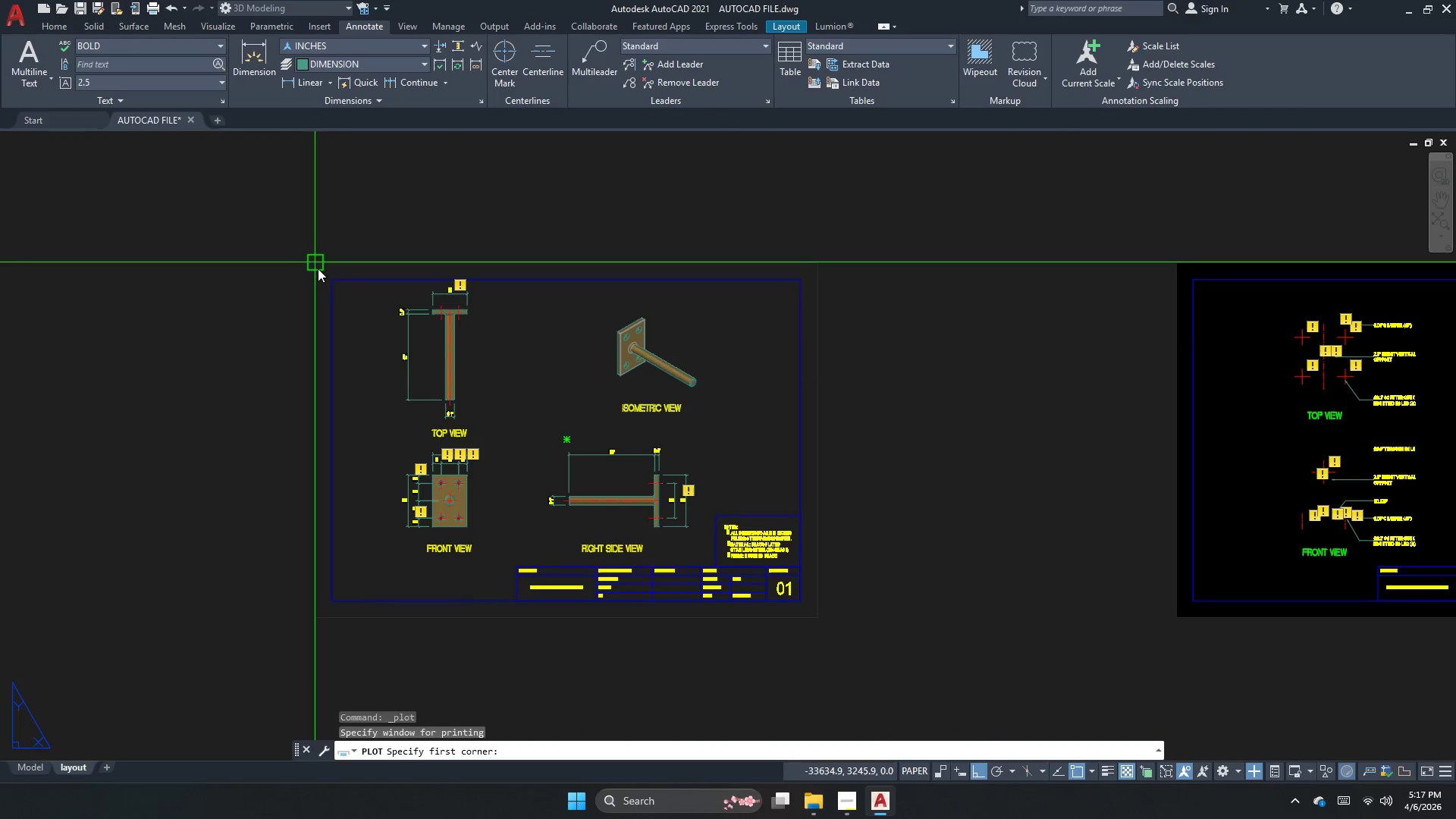 
left_click([318, 267])
 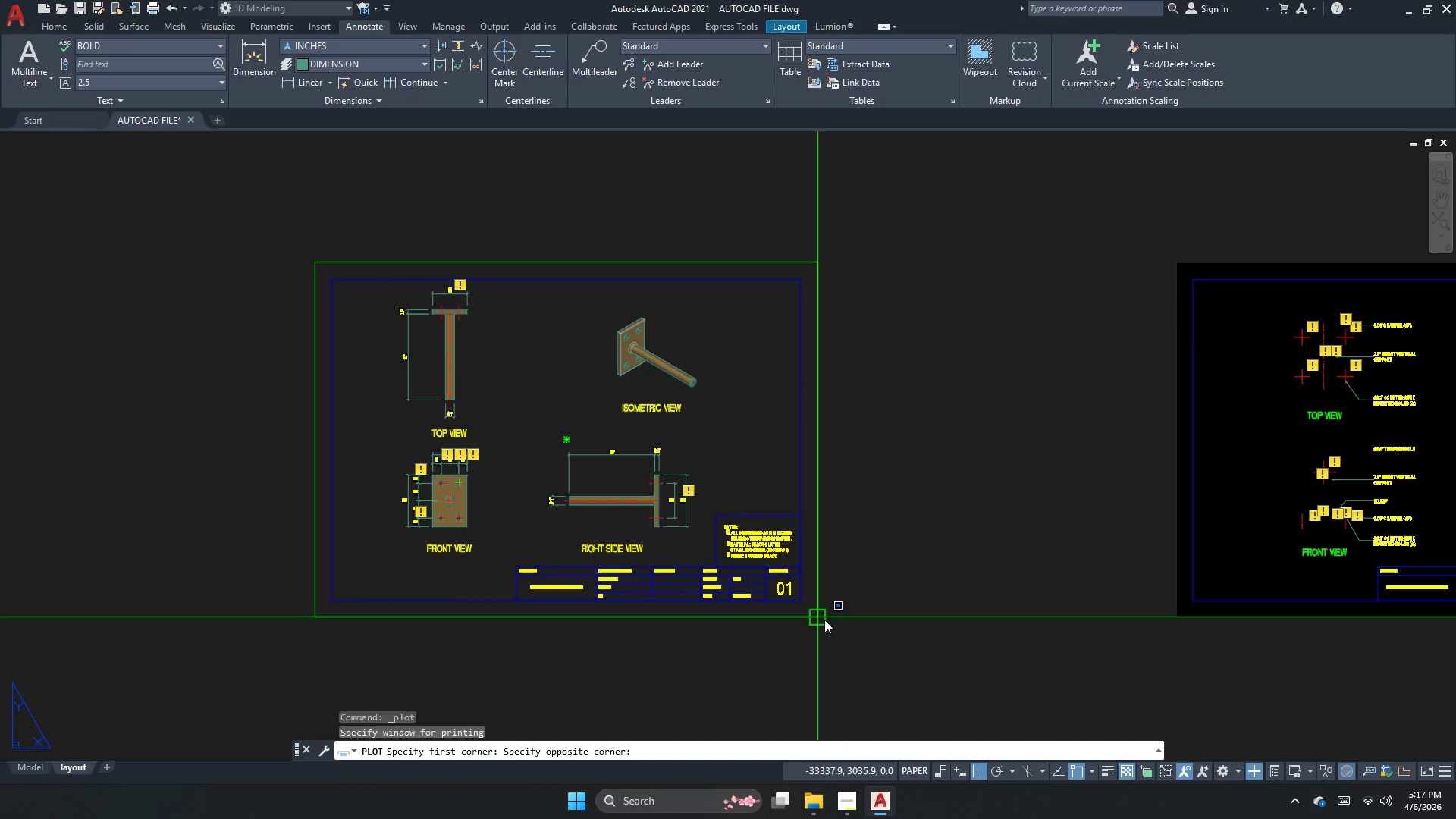 
left_click([822, 617])
 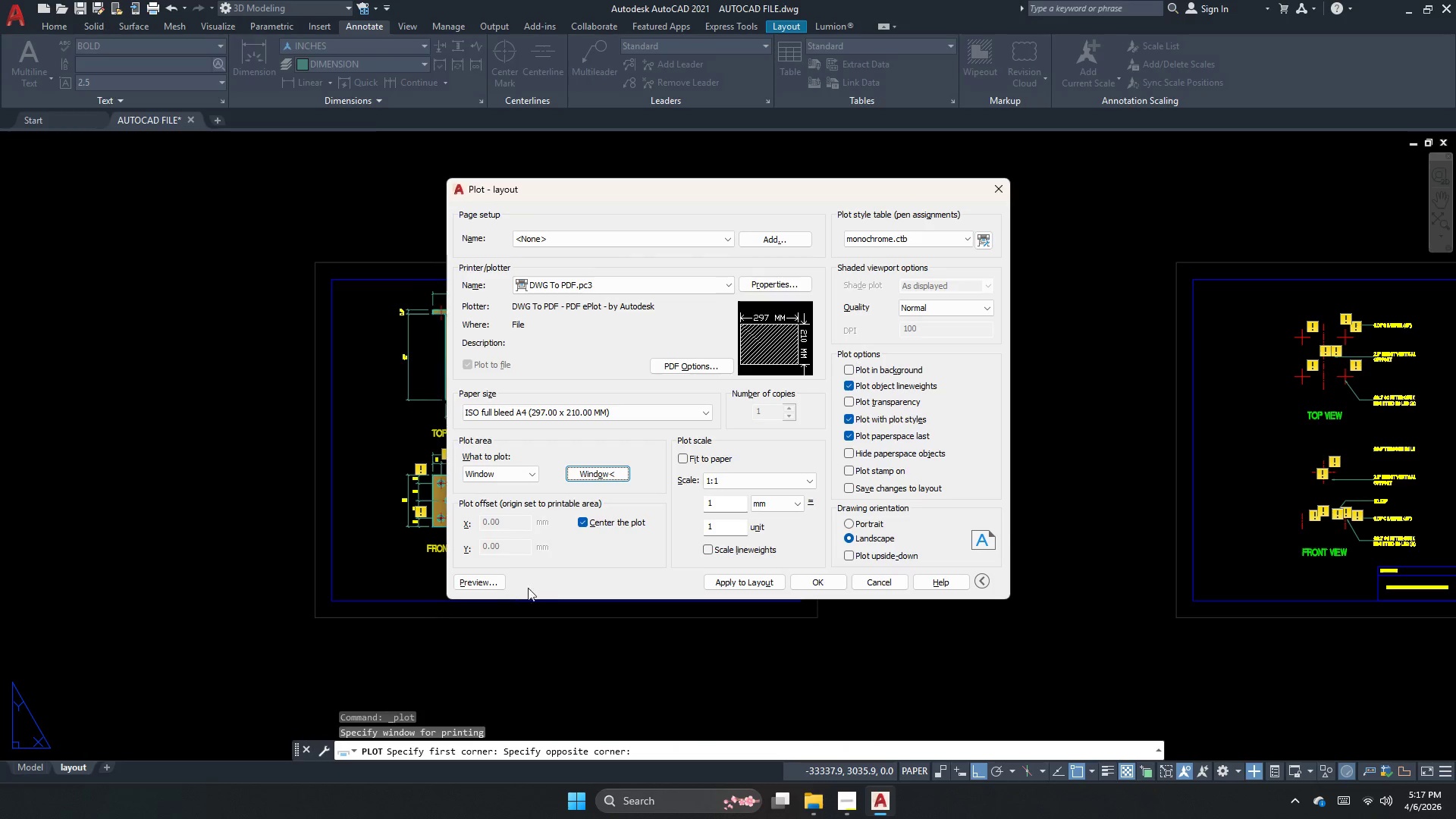 
left_click([497, 588])
 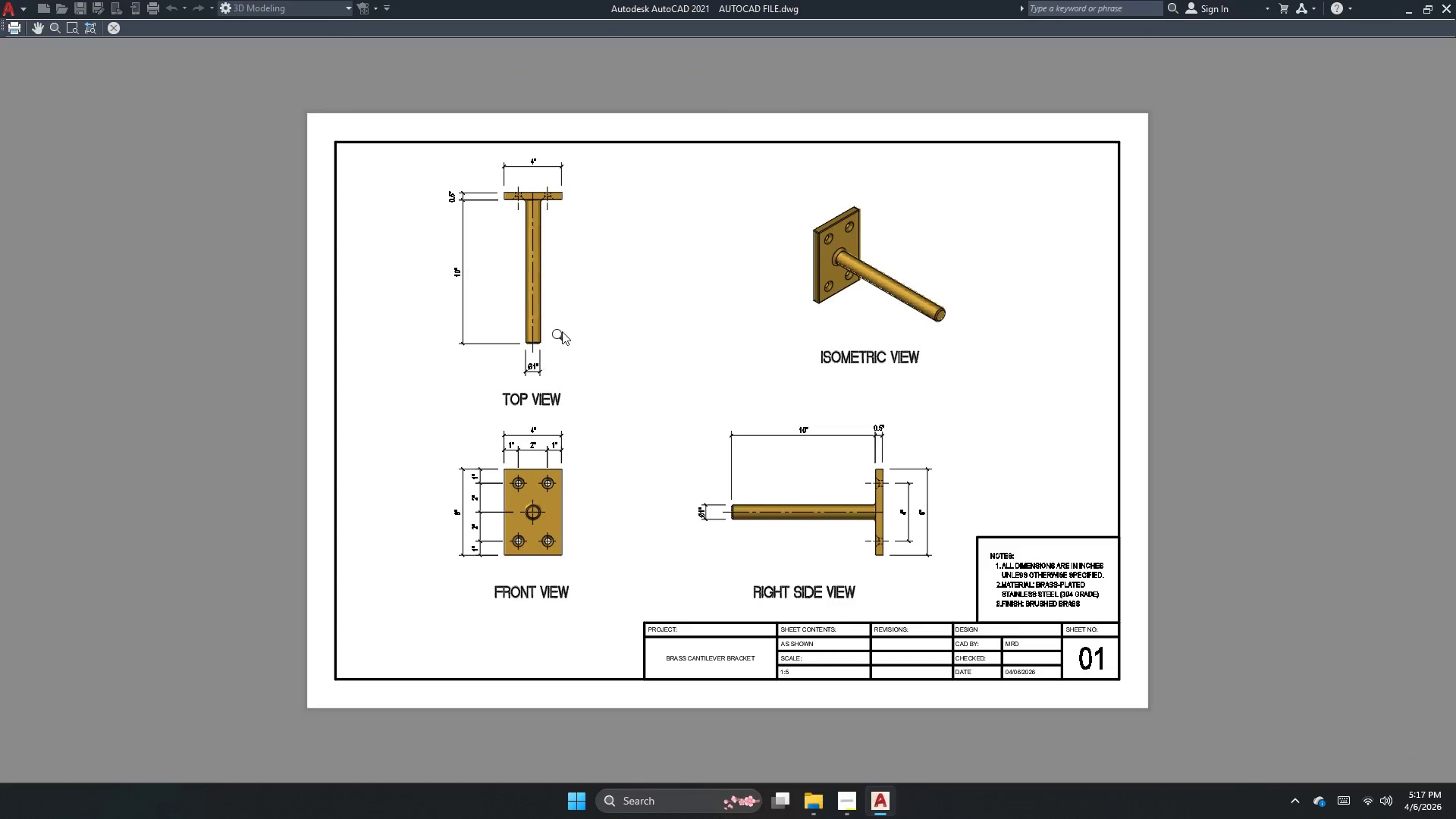 
scroll: coordinate [741, 196], scroll_direction: up, amount: 6.0
 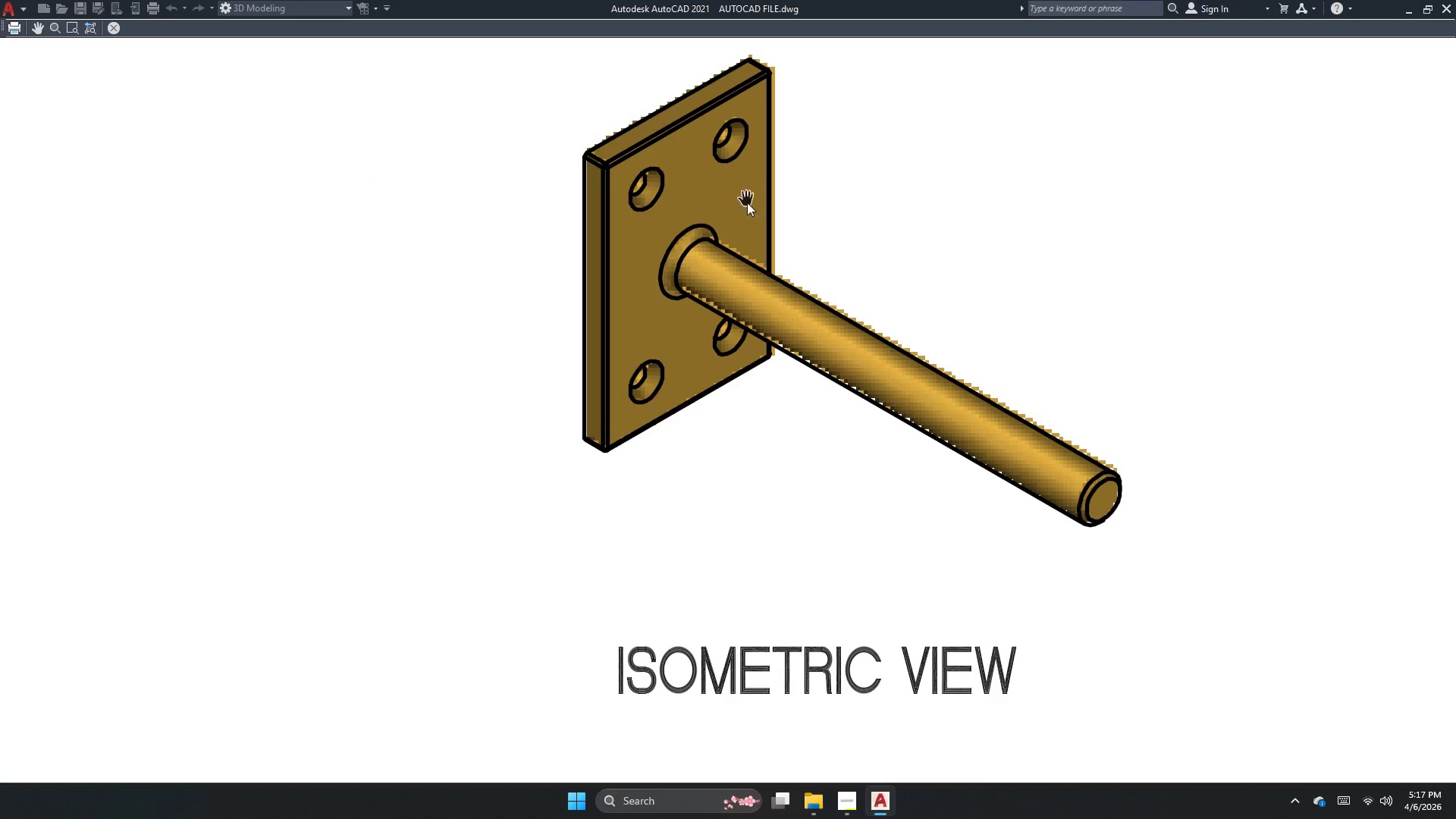 
scroll: coordinate [819, 273], scroll_direction: down, amount: 2.0
 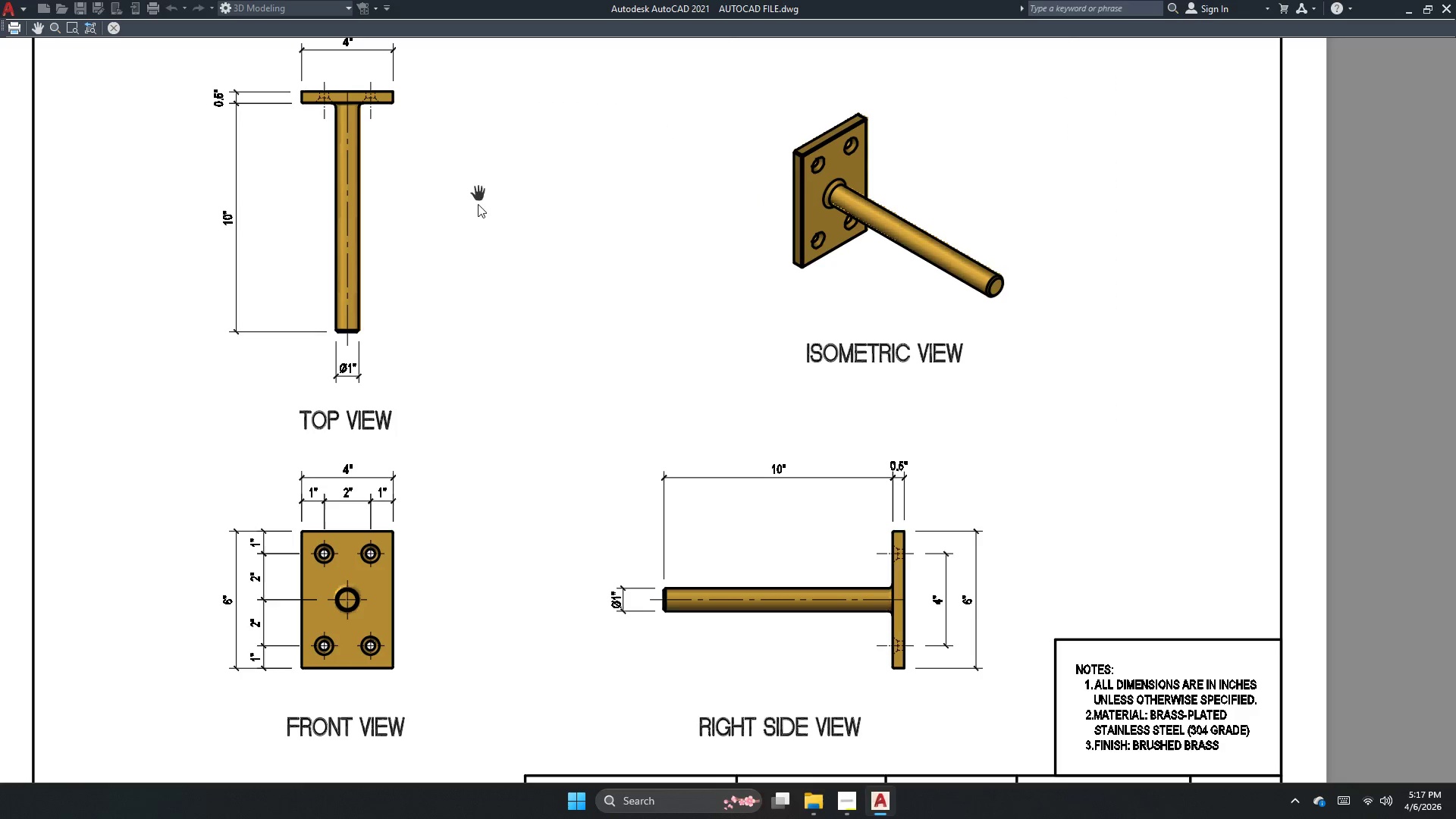 
scroll: coordinate [360, 604], scroll_direction: up, amount: 2.0
 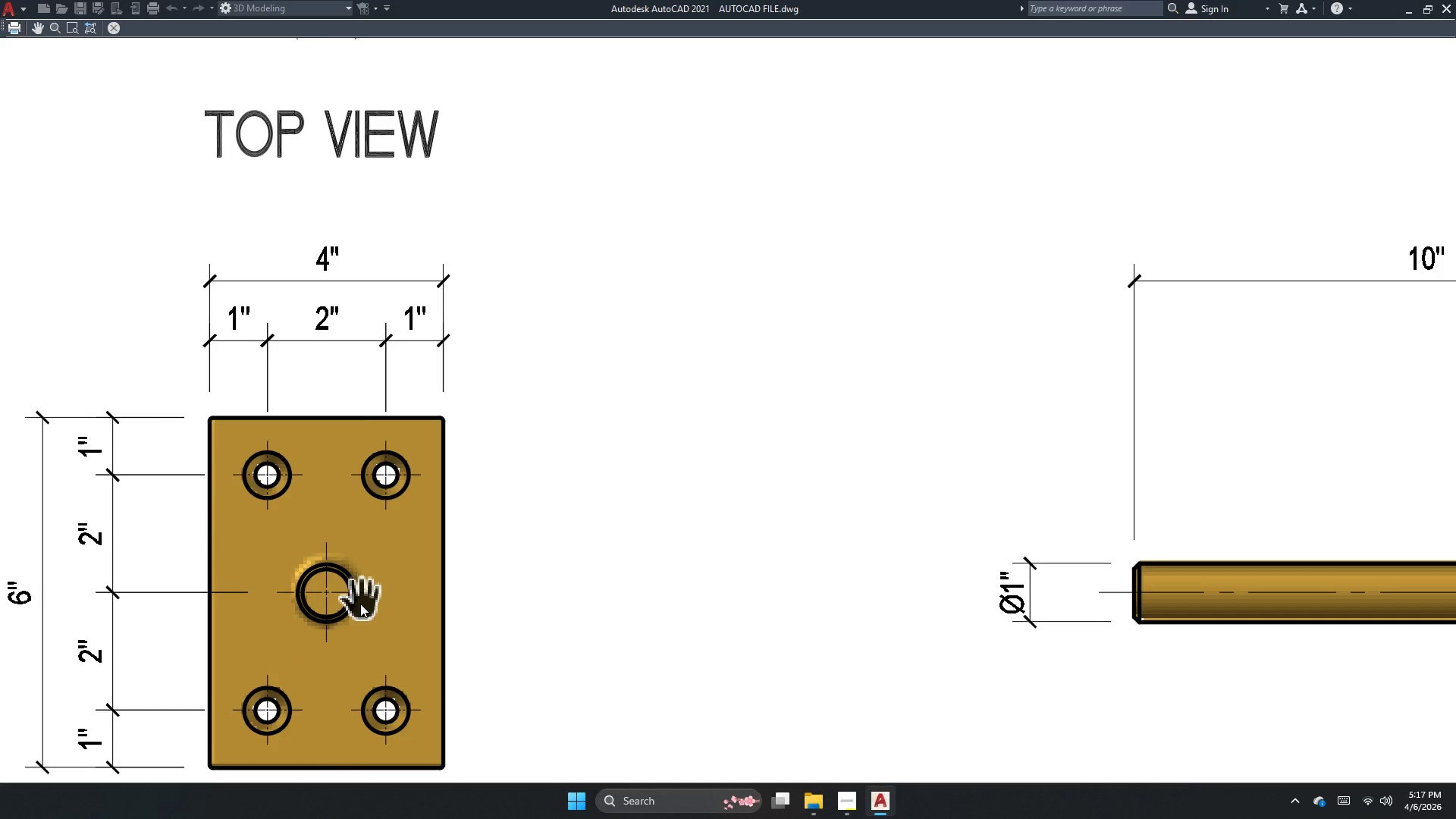 
scroll: coordinate [360, 604], scroll_direction: down, amount: 2.0
 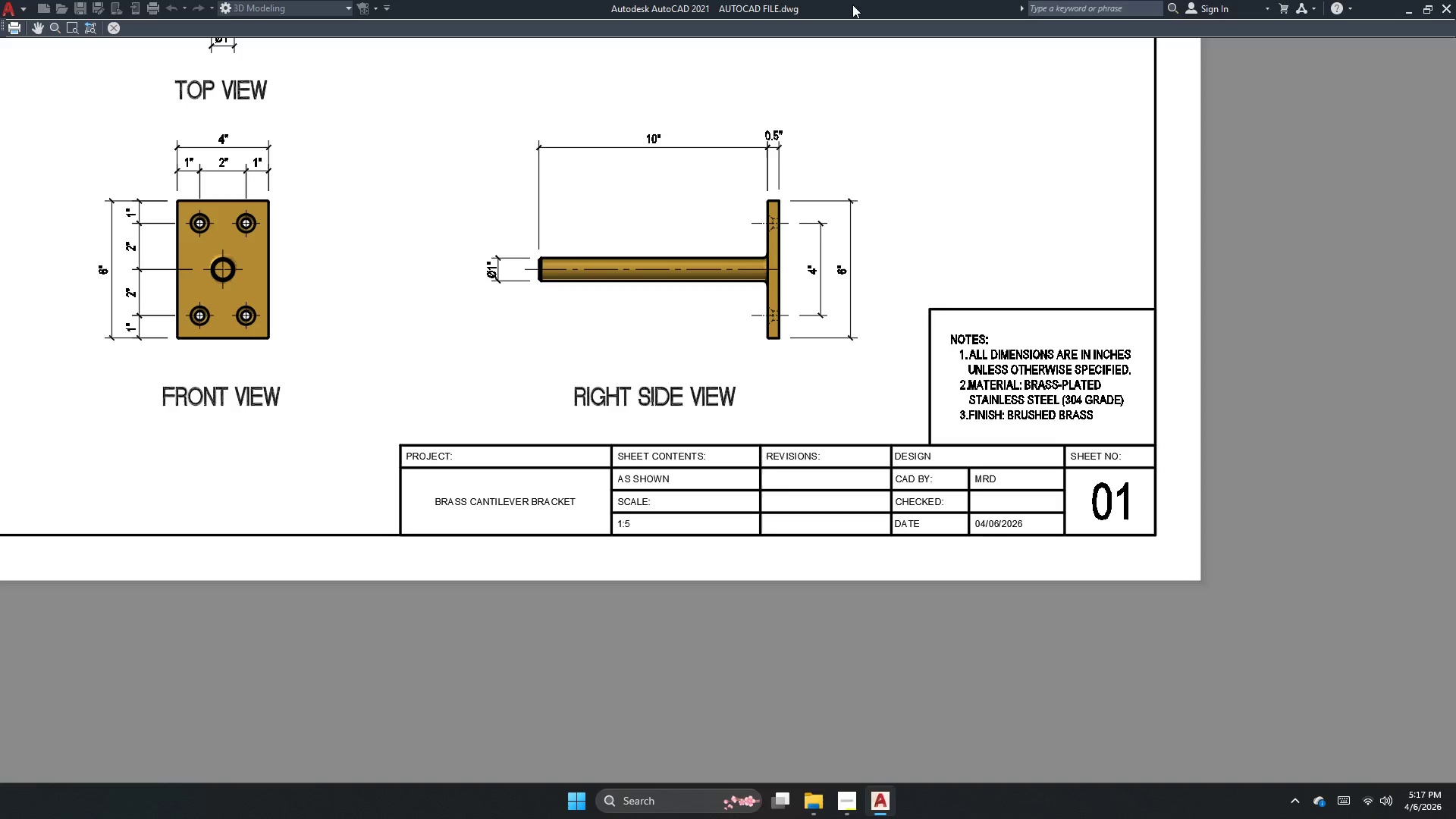 
scroll: coordinate [752, 444], scroll_direction: up, amount: 3.0
 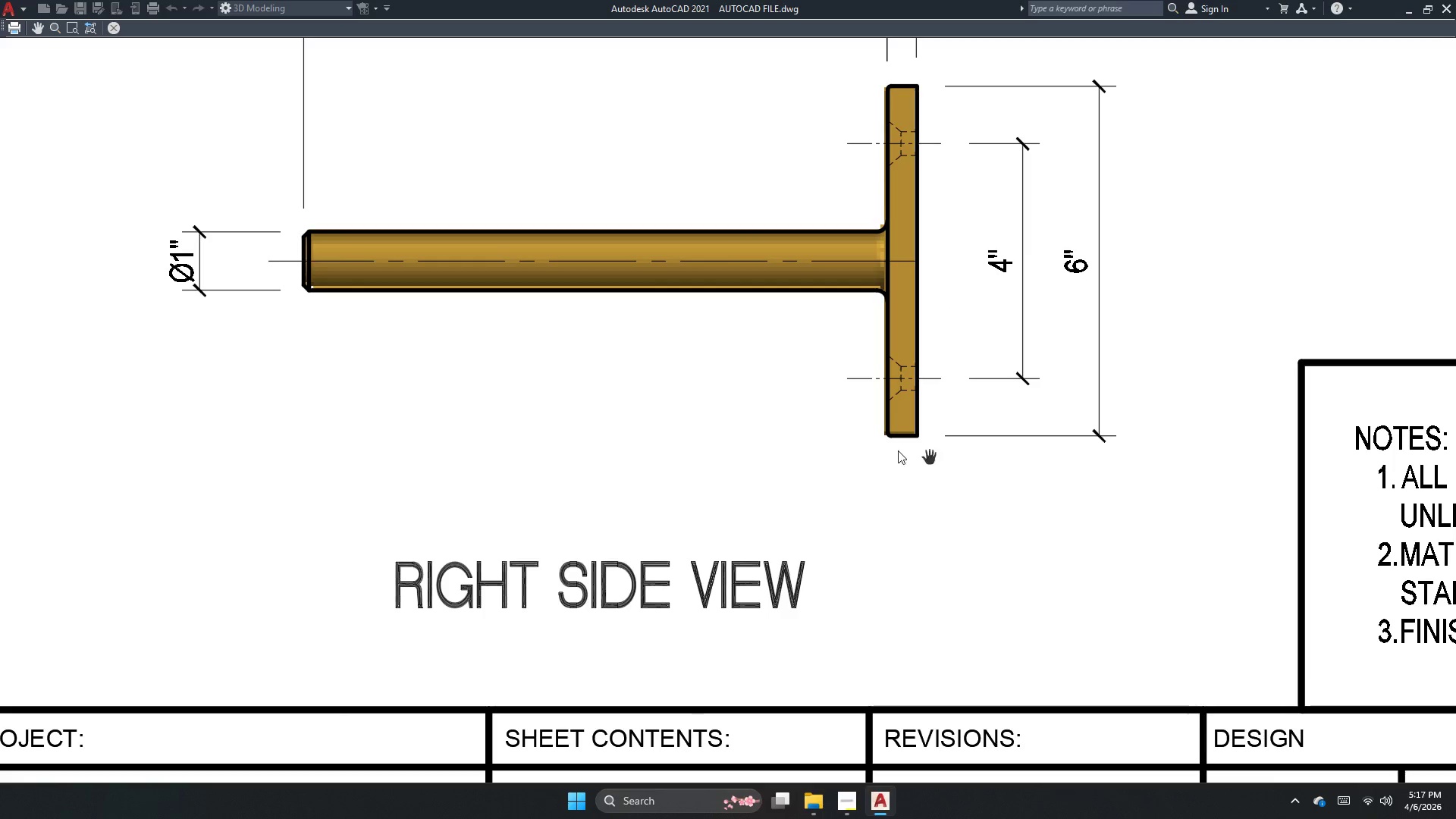 
scroll: coordinate [738, 542], scroll_direction: down, amount: 2.0
 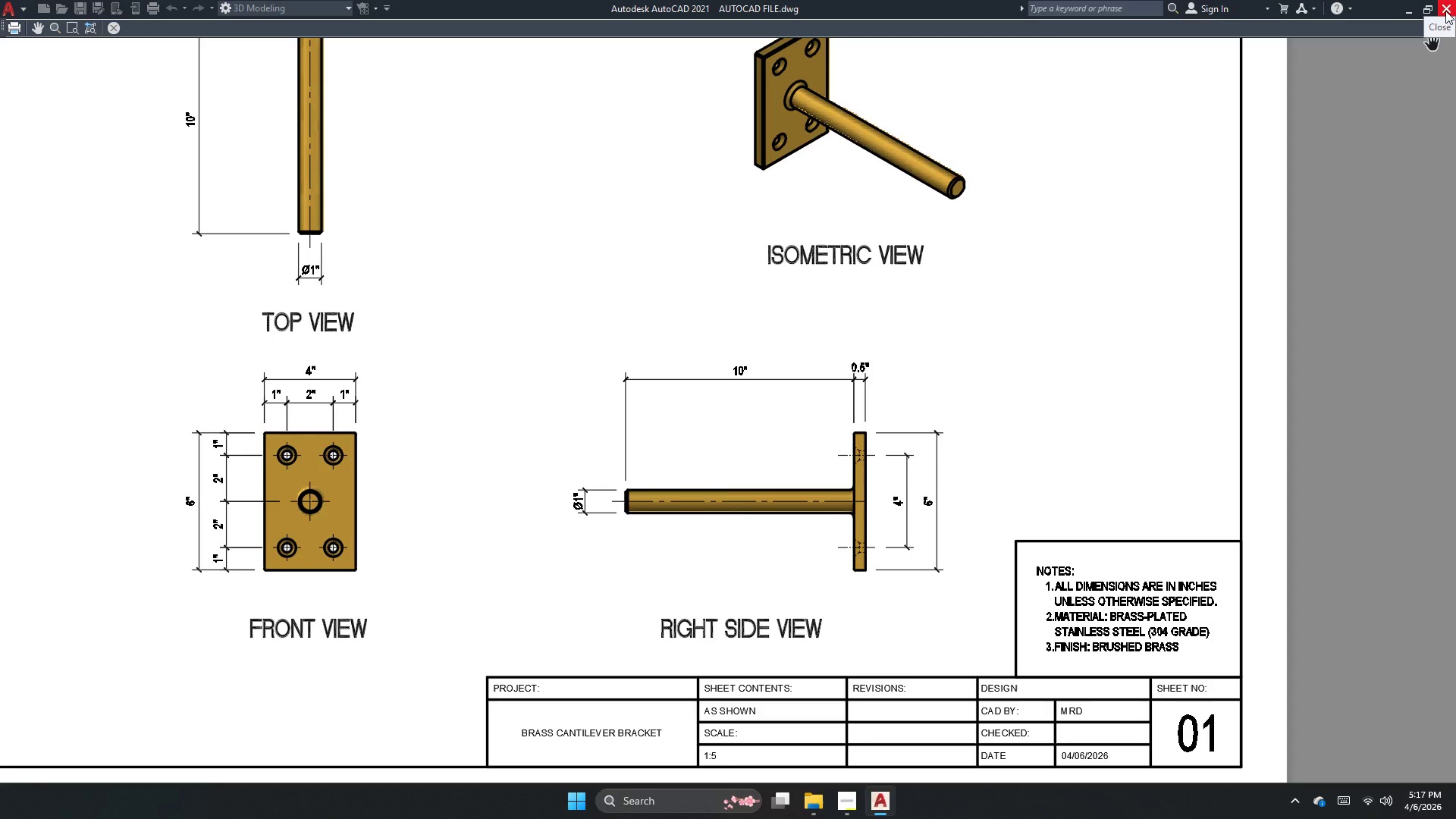 
wait(5.95)
 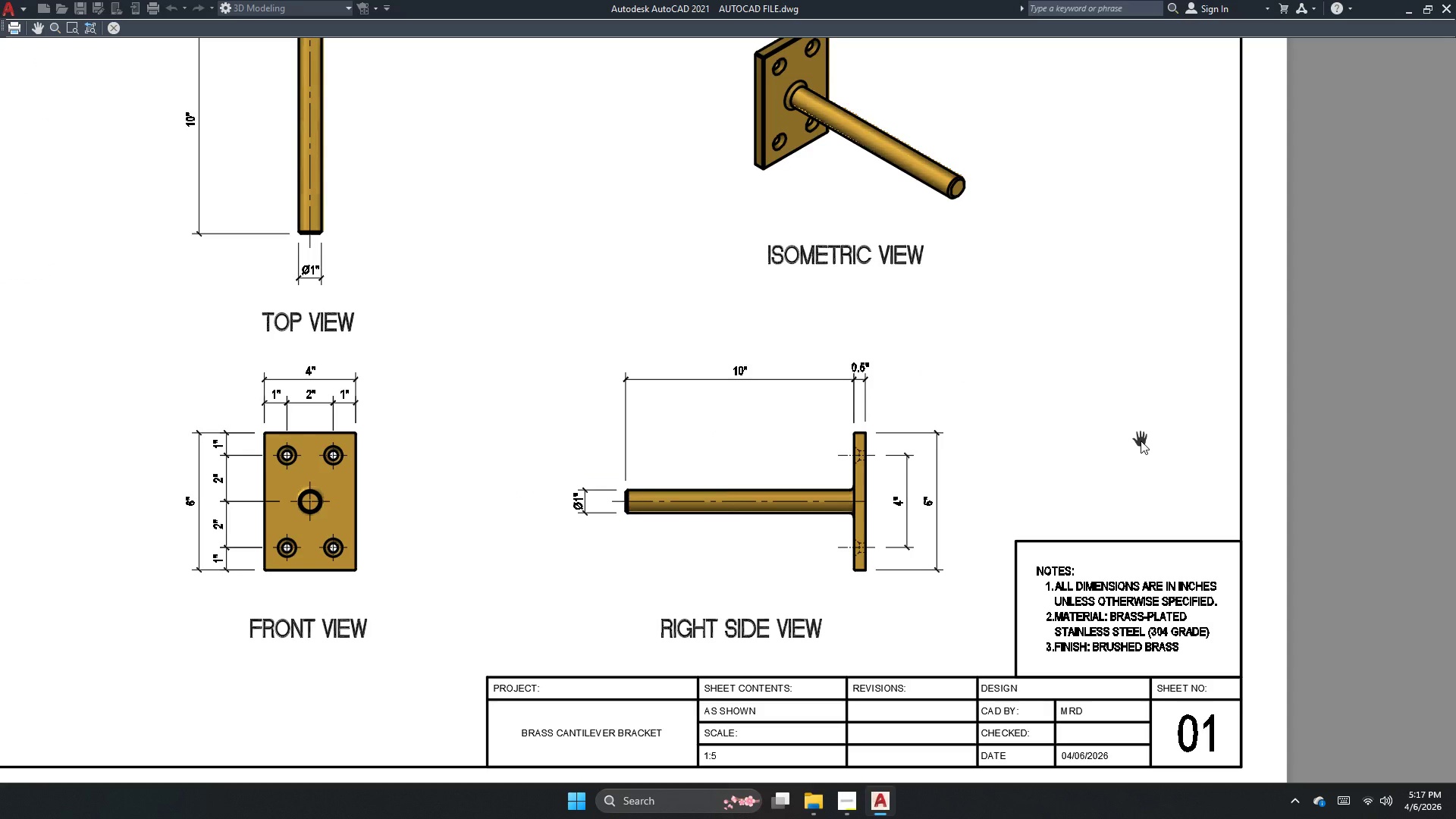 
scroll: coordinate [648, 204], scroll_direction: down, amount: 3.0
 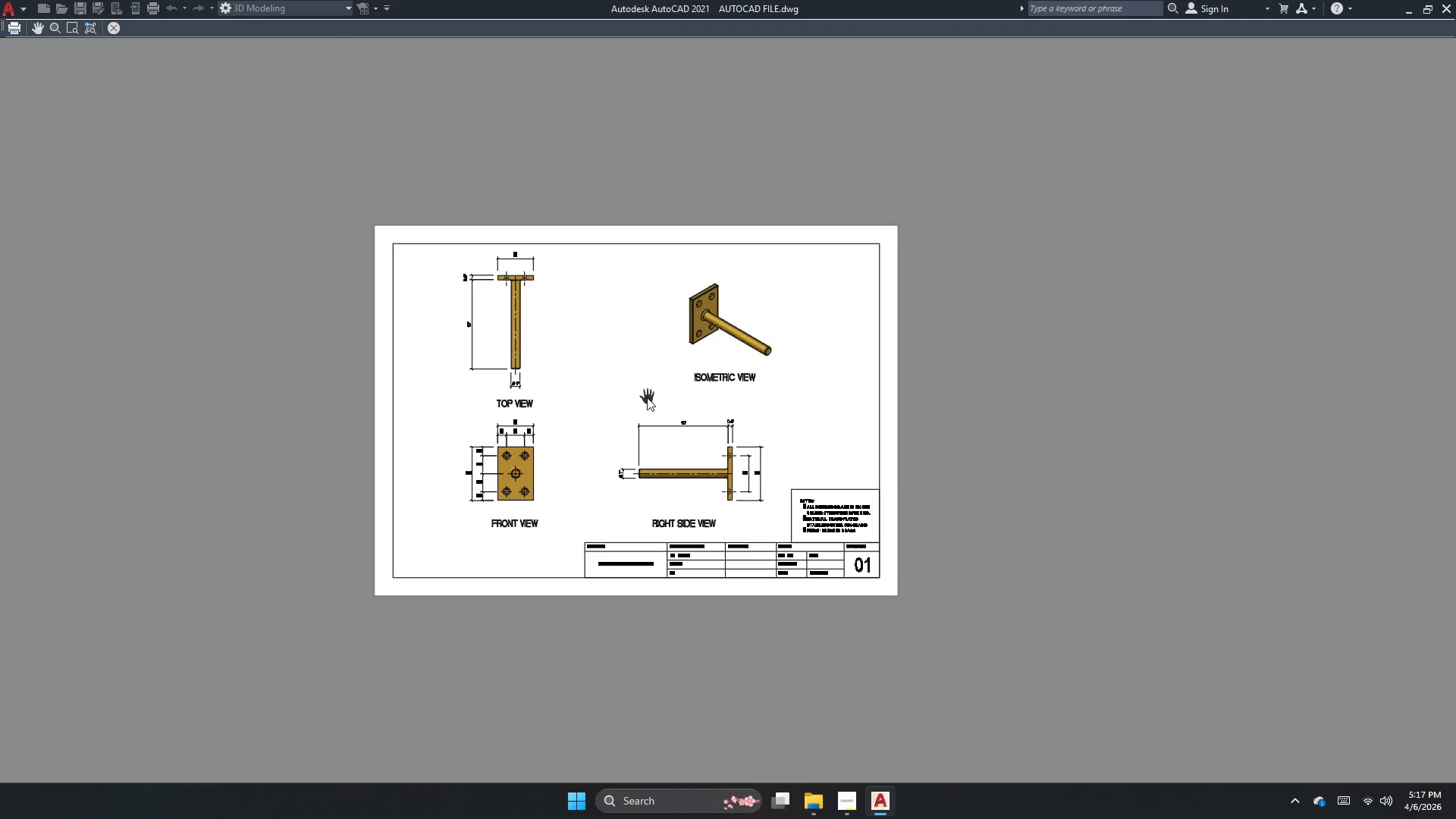 
scroll: coordinate [775, 241], scroll_direction: up, amount: 5.0
 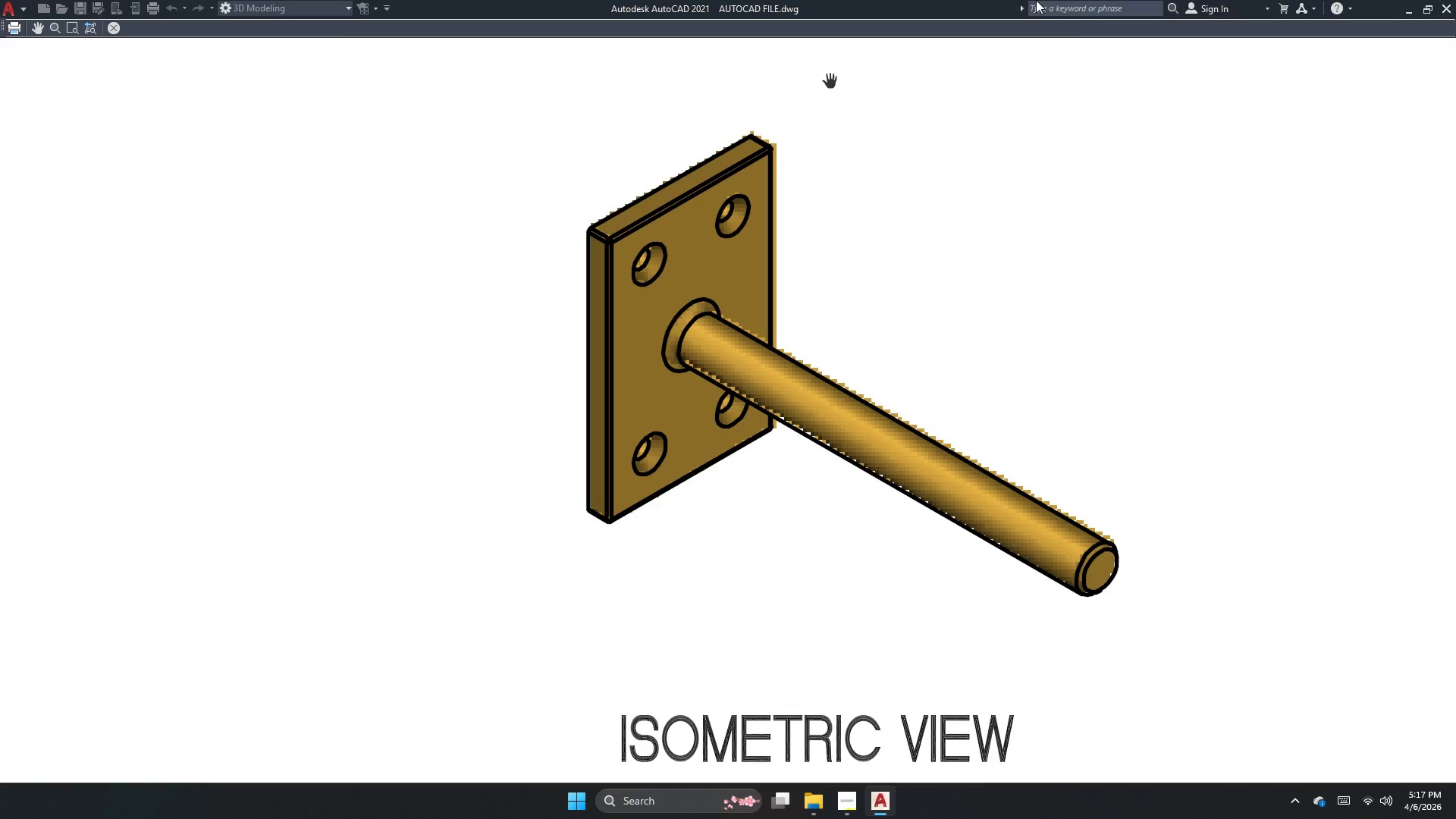 
key(Escape)
 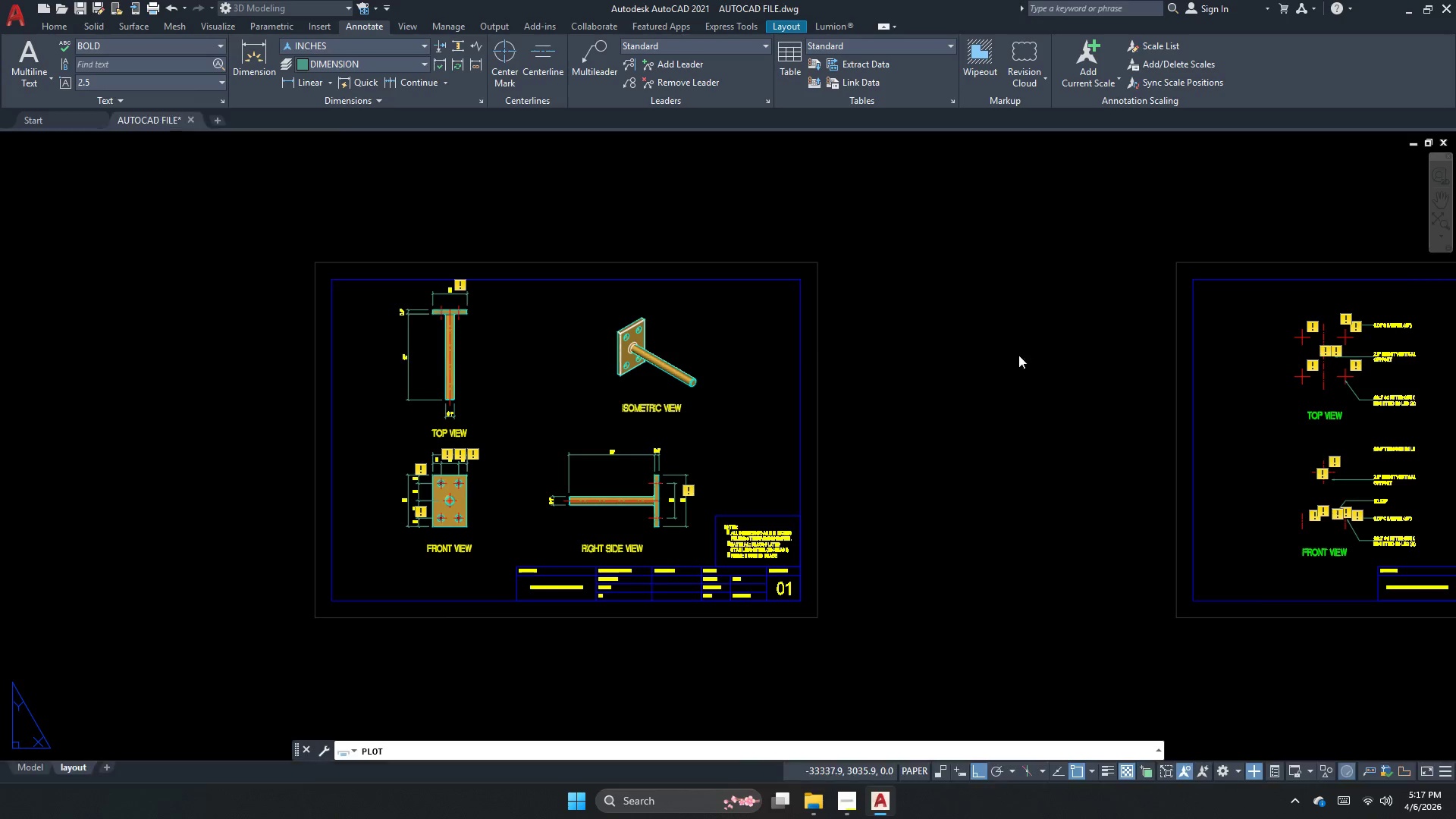 
key(Escape)
 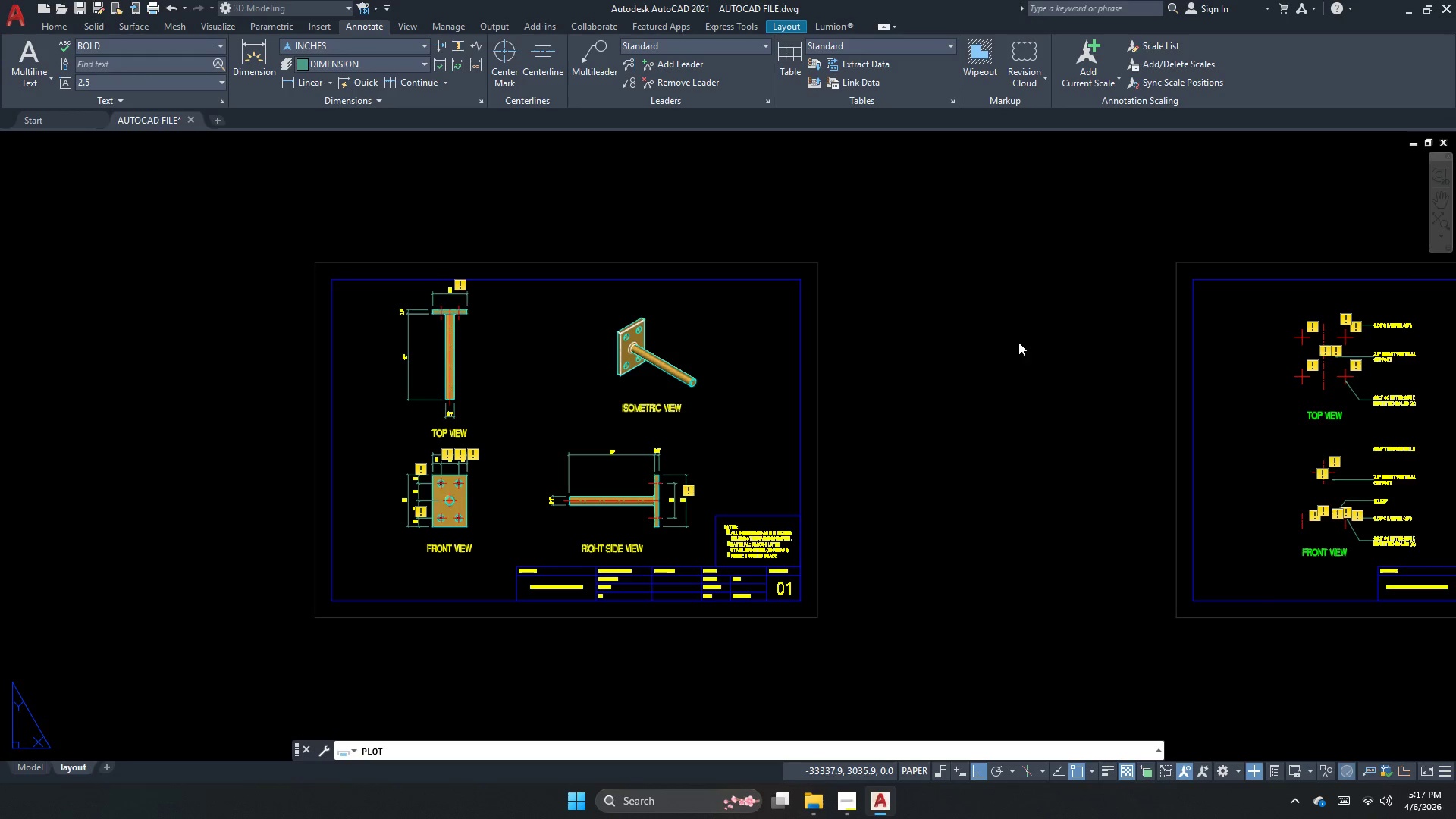 
key(Escape)
 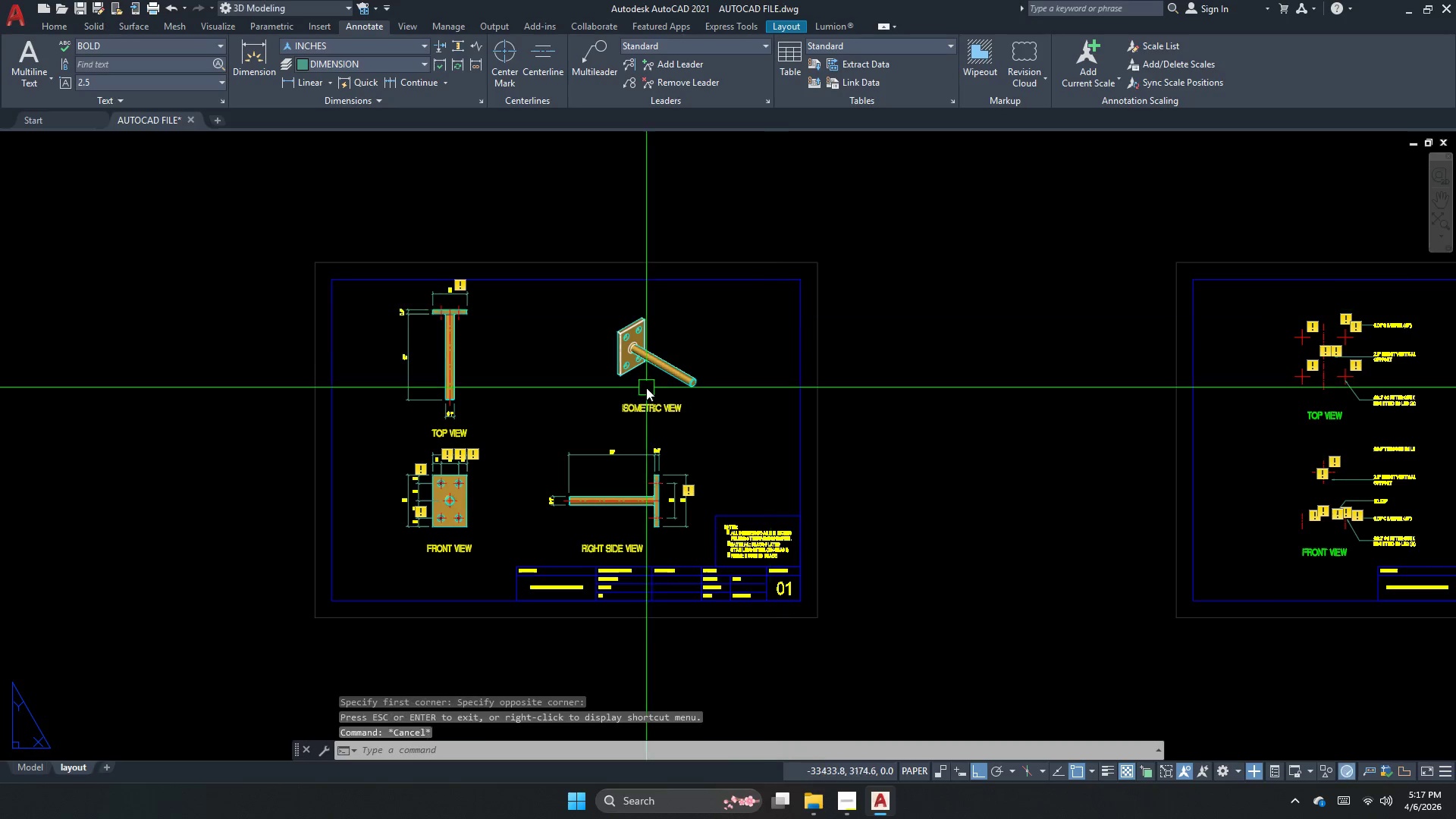 
key(Escape)
 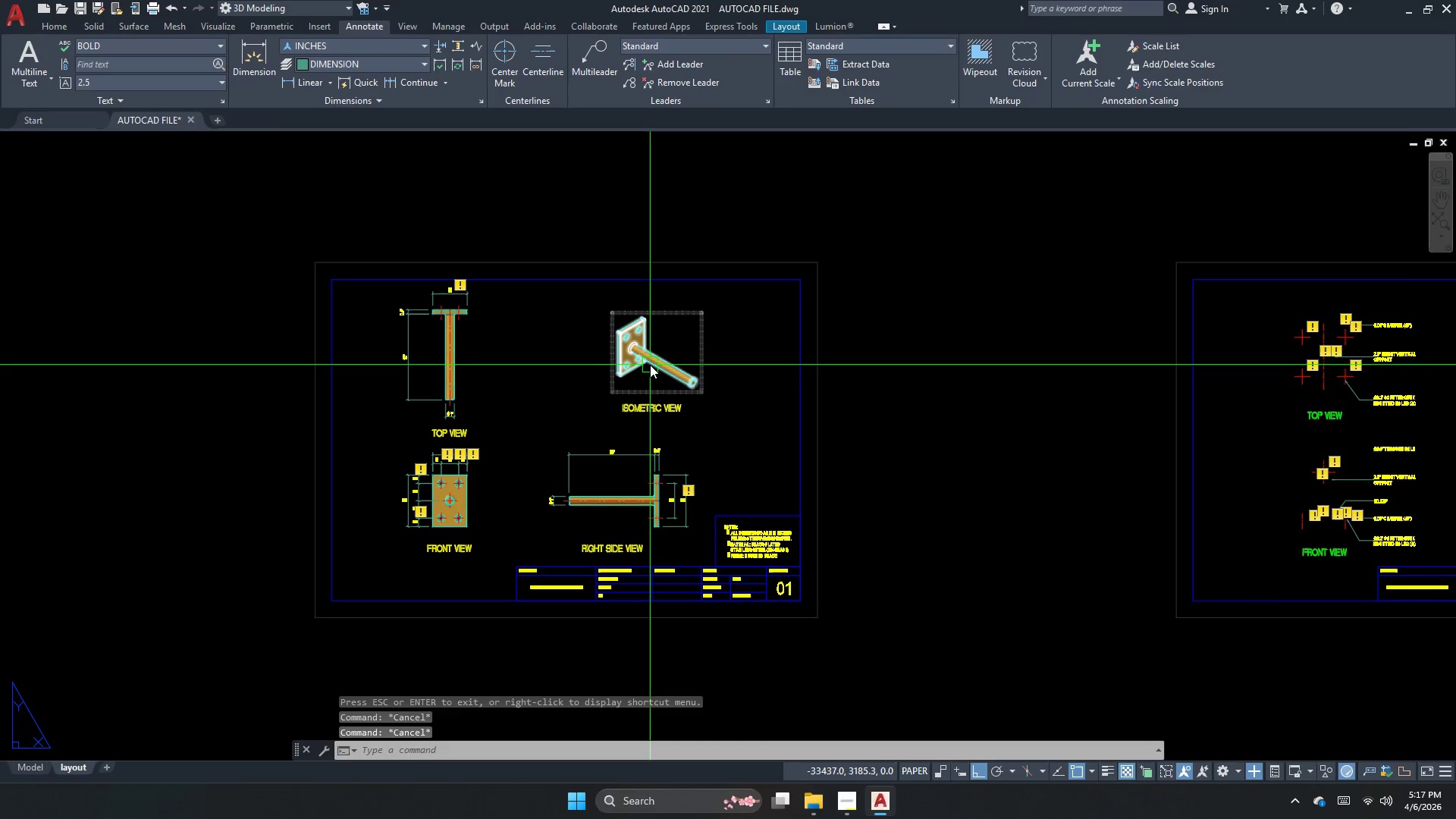 
left_click([650, 365])
 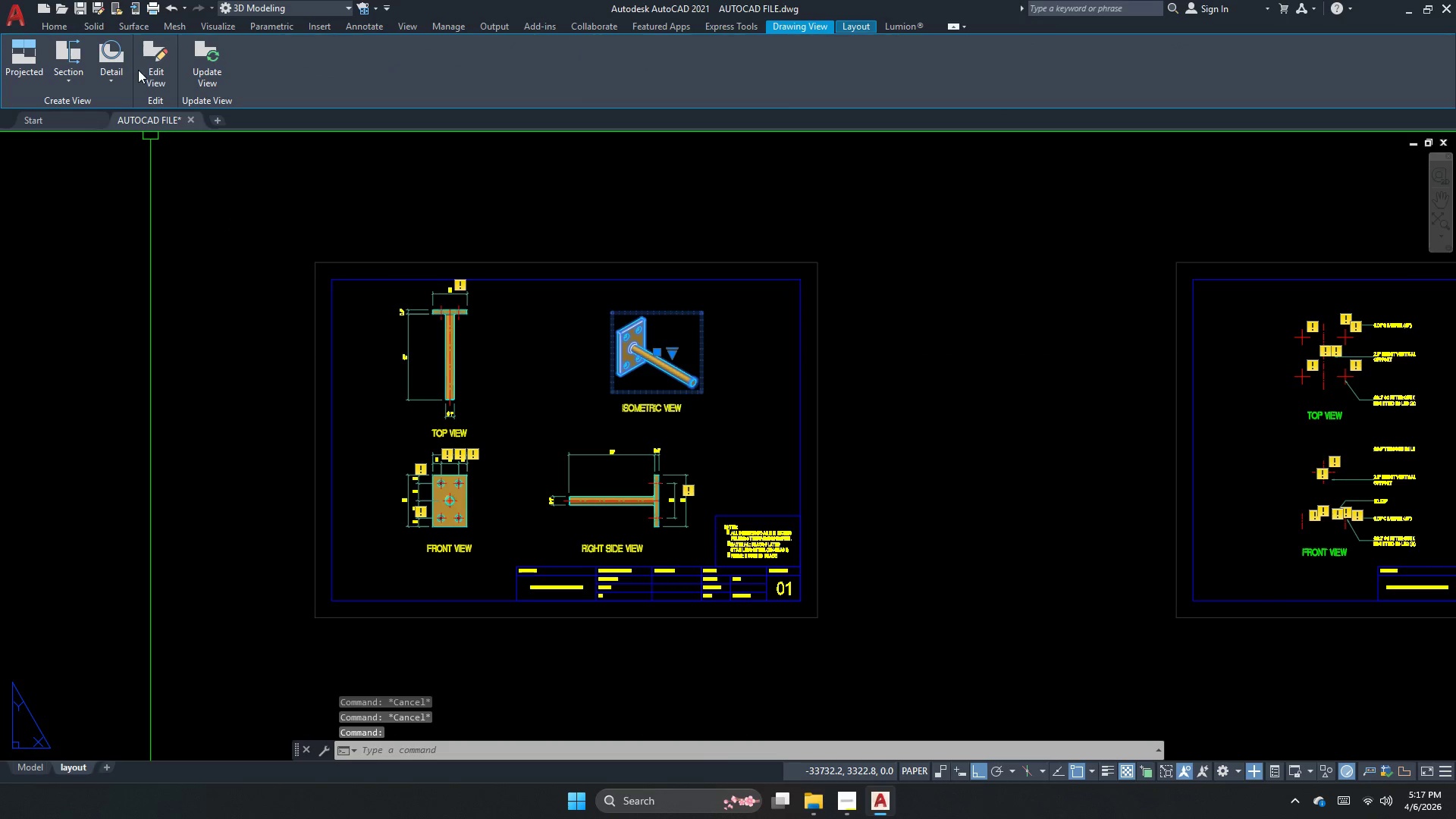 
left_click([151, 86])
 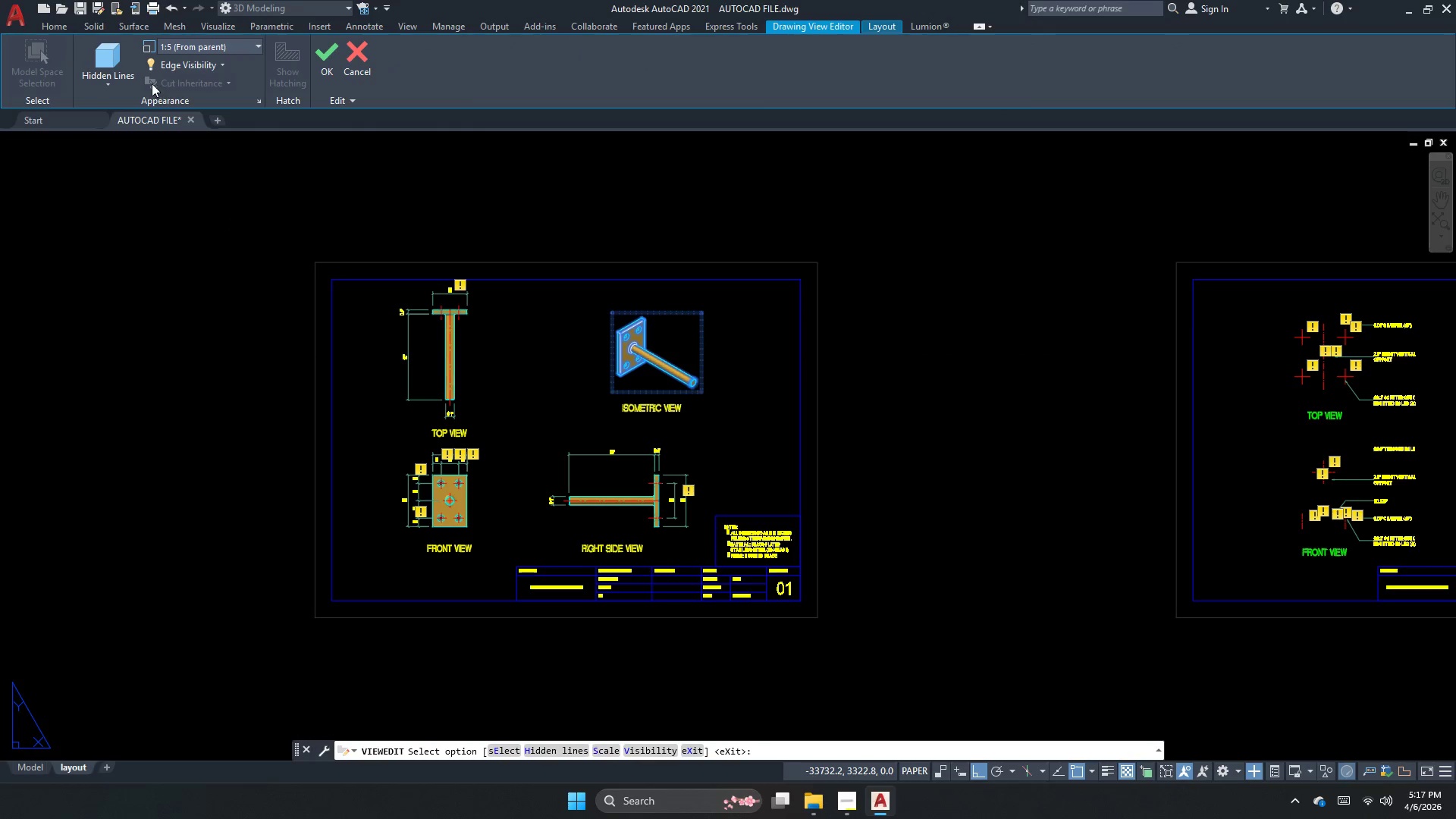 
left_click([132, 83])
 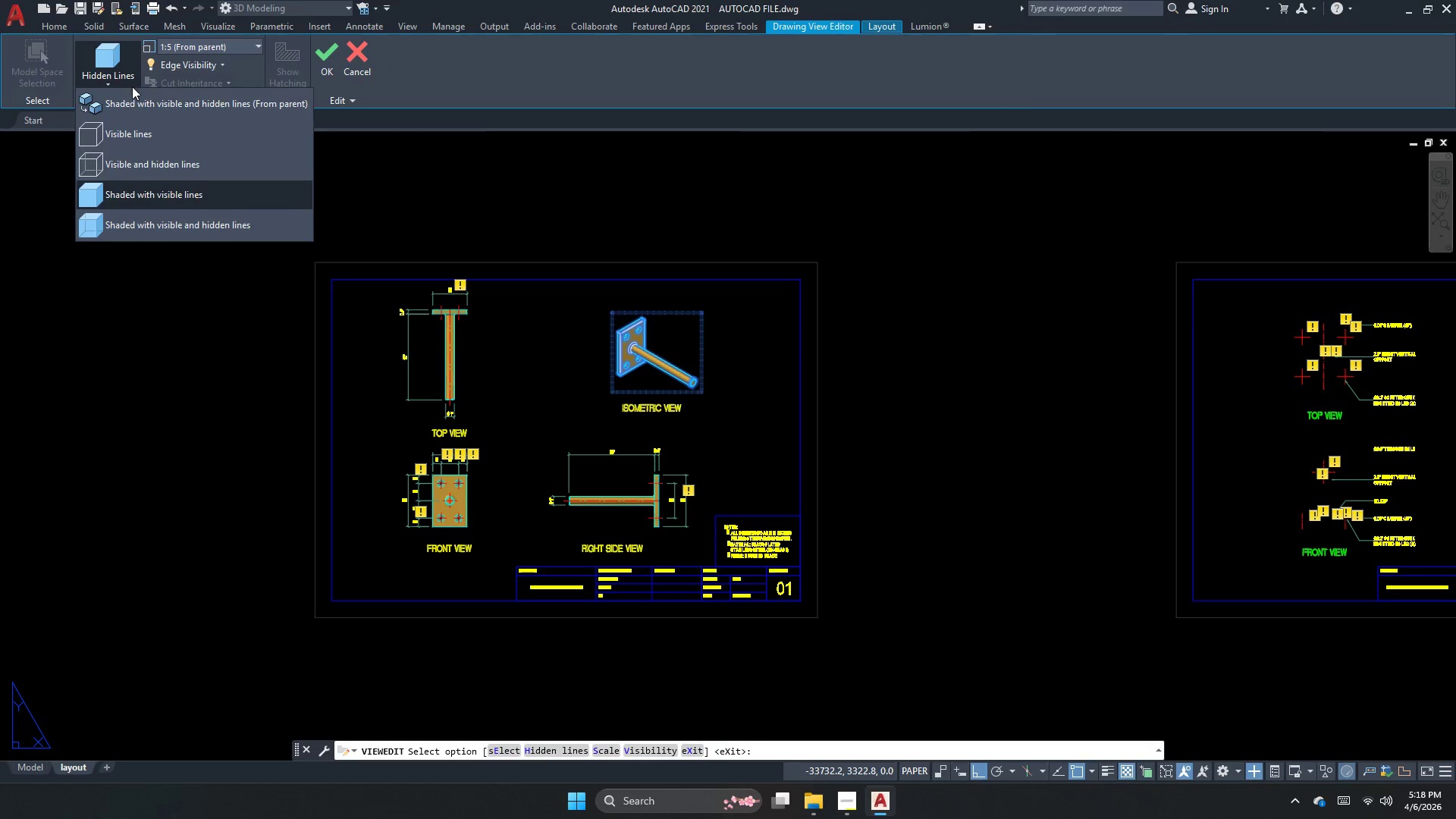 
mouse_move([136, 118])
 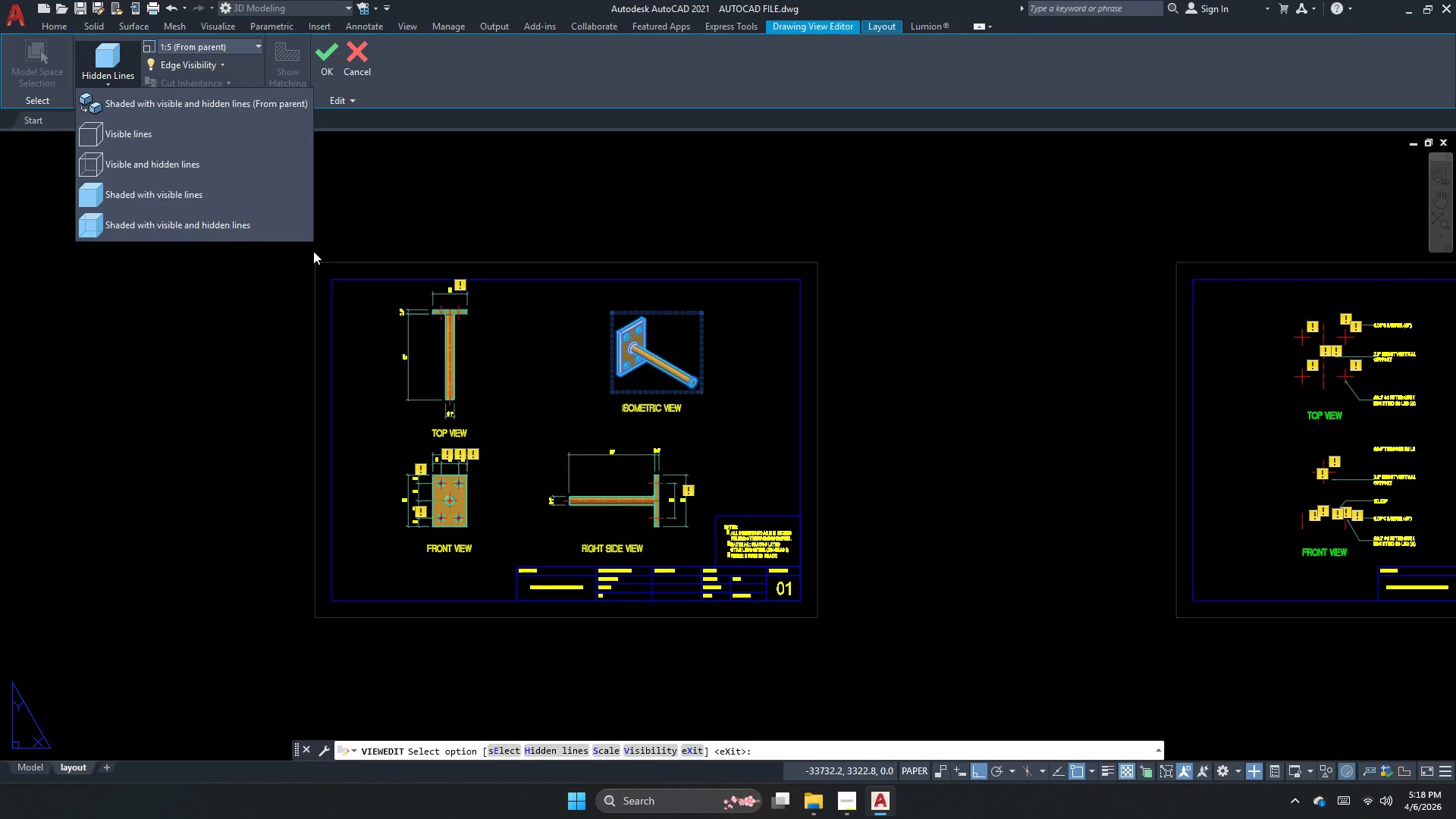 
left_click([403, 236])
 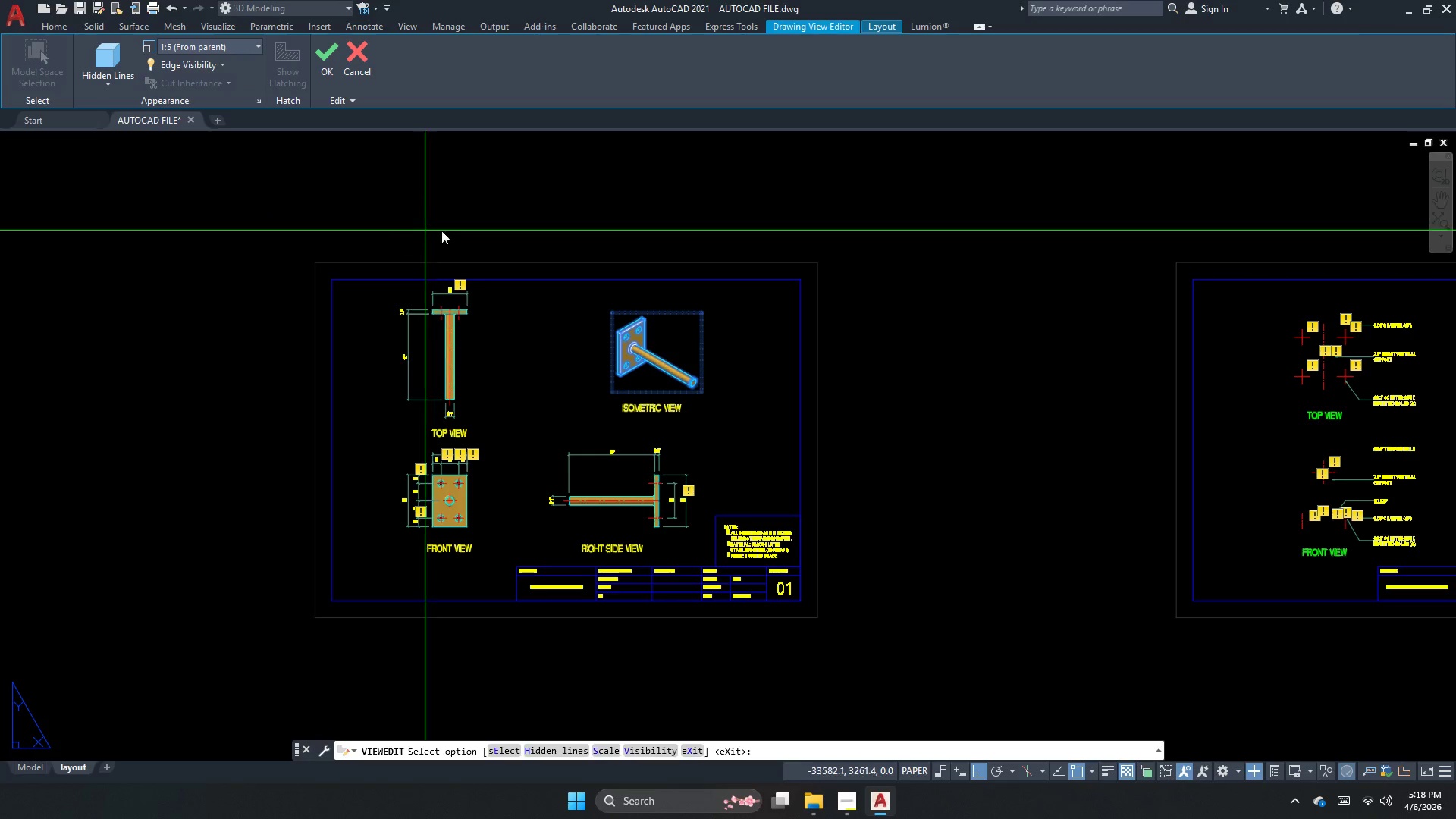 
key(Escape)
 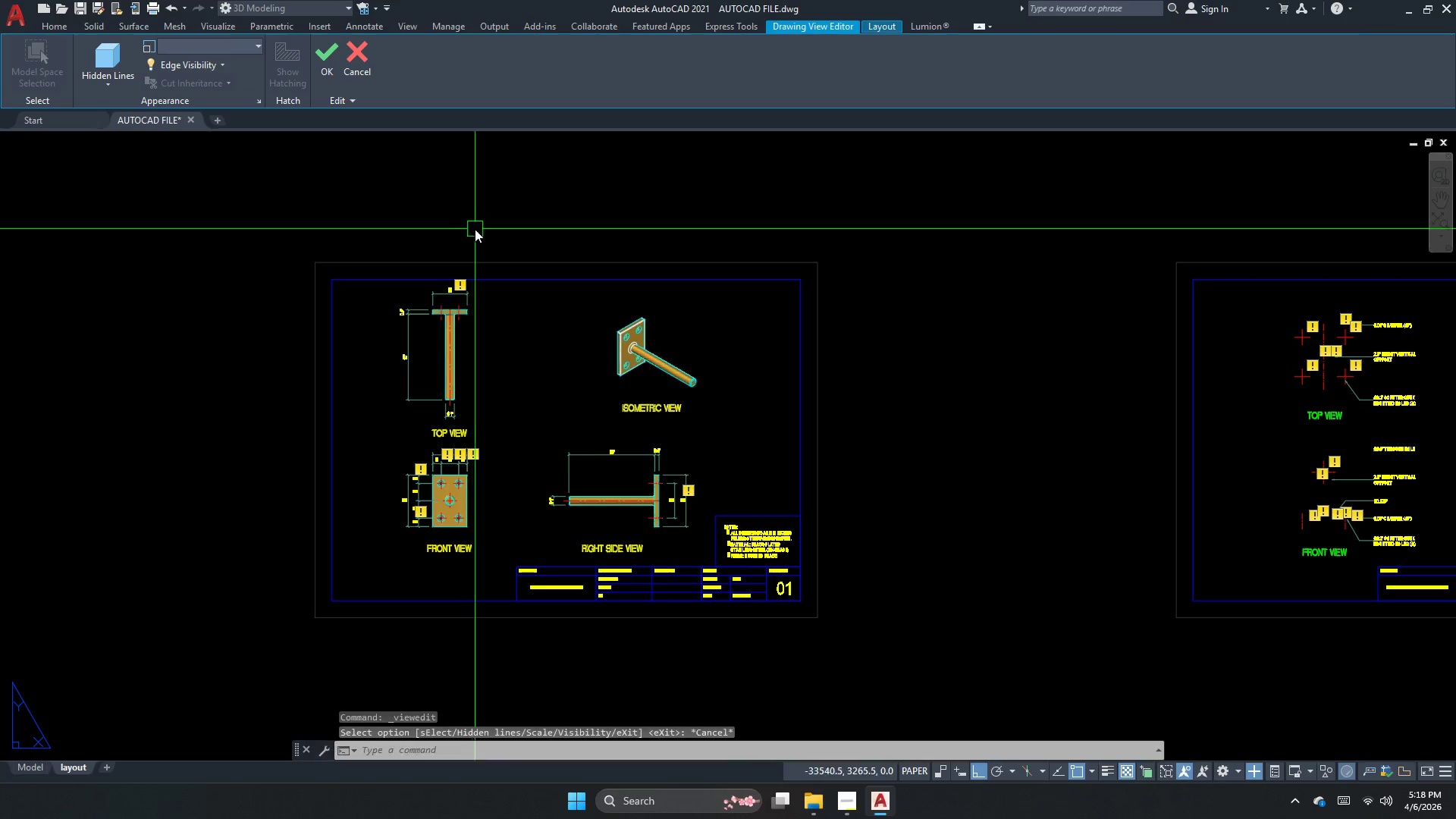 
key(Escape)
 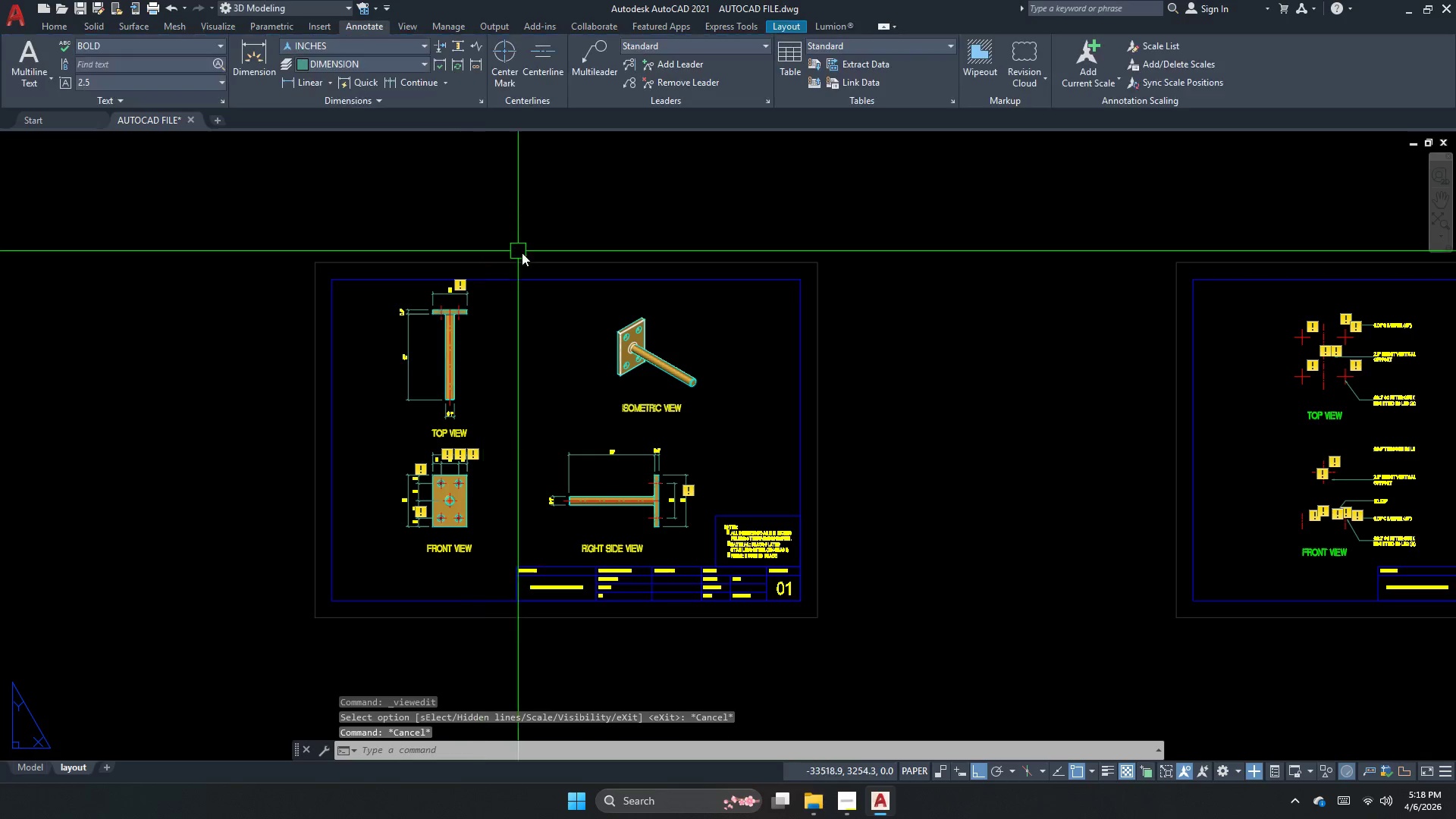 
key(Escape)
 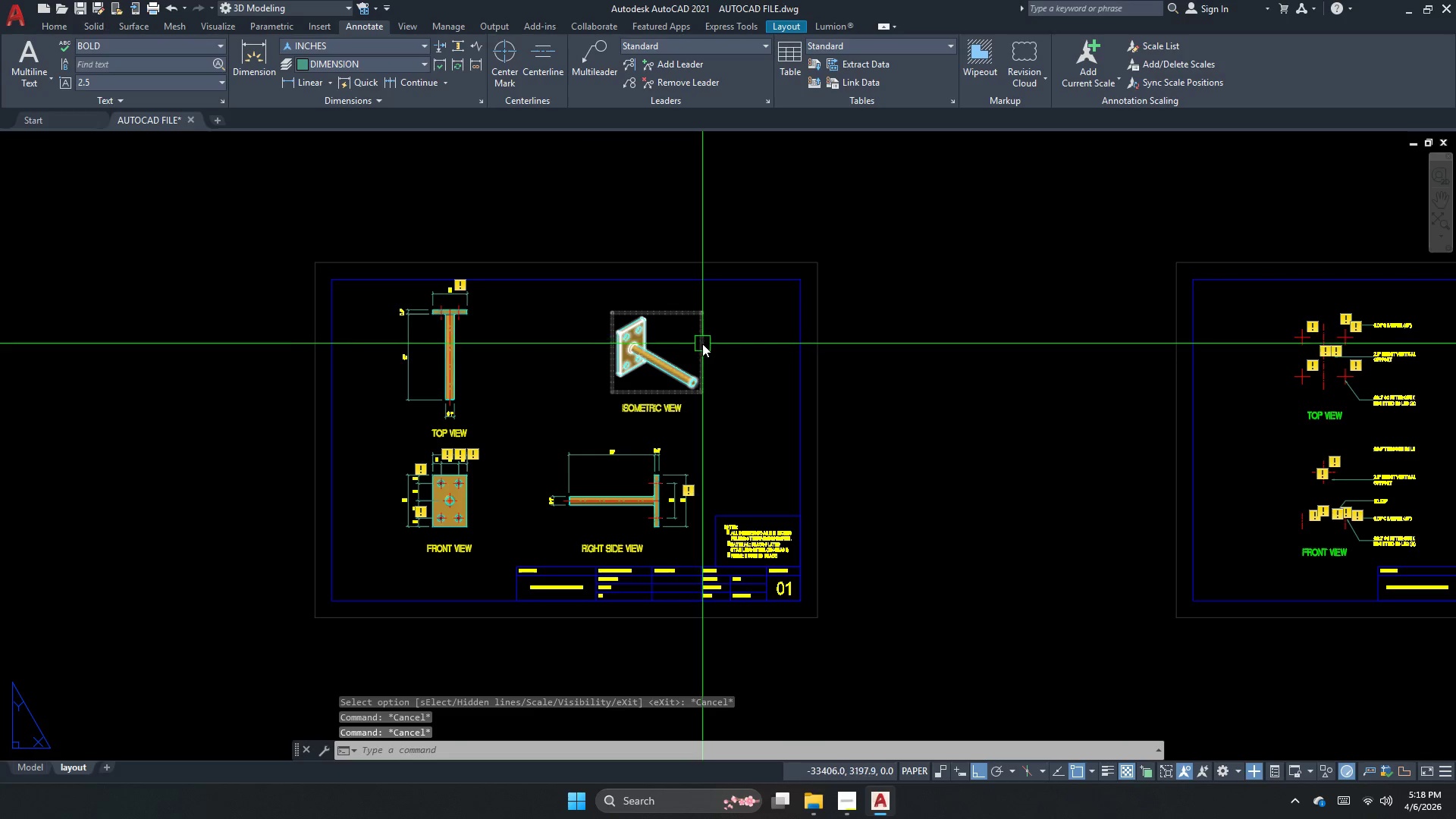 
left_click([569, 499])
 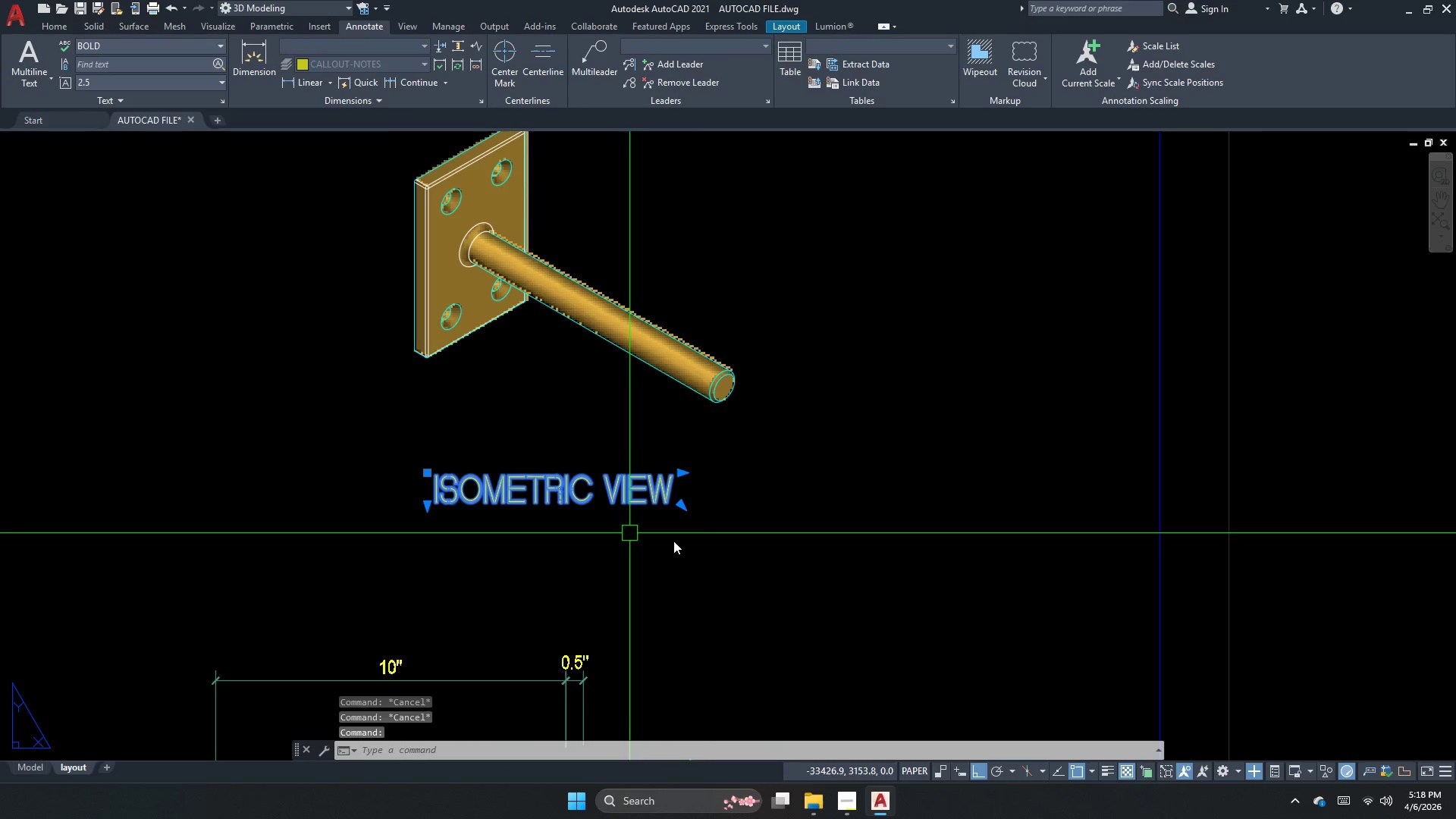 
scroll: coordinate [591, 464], scroll_direction: up, amount: 3.0
 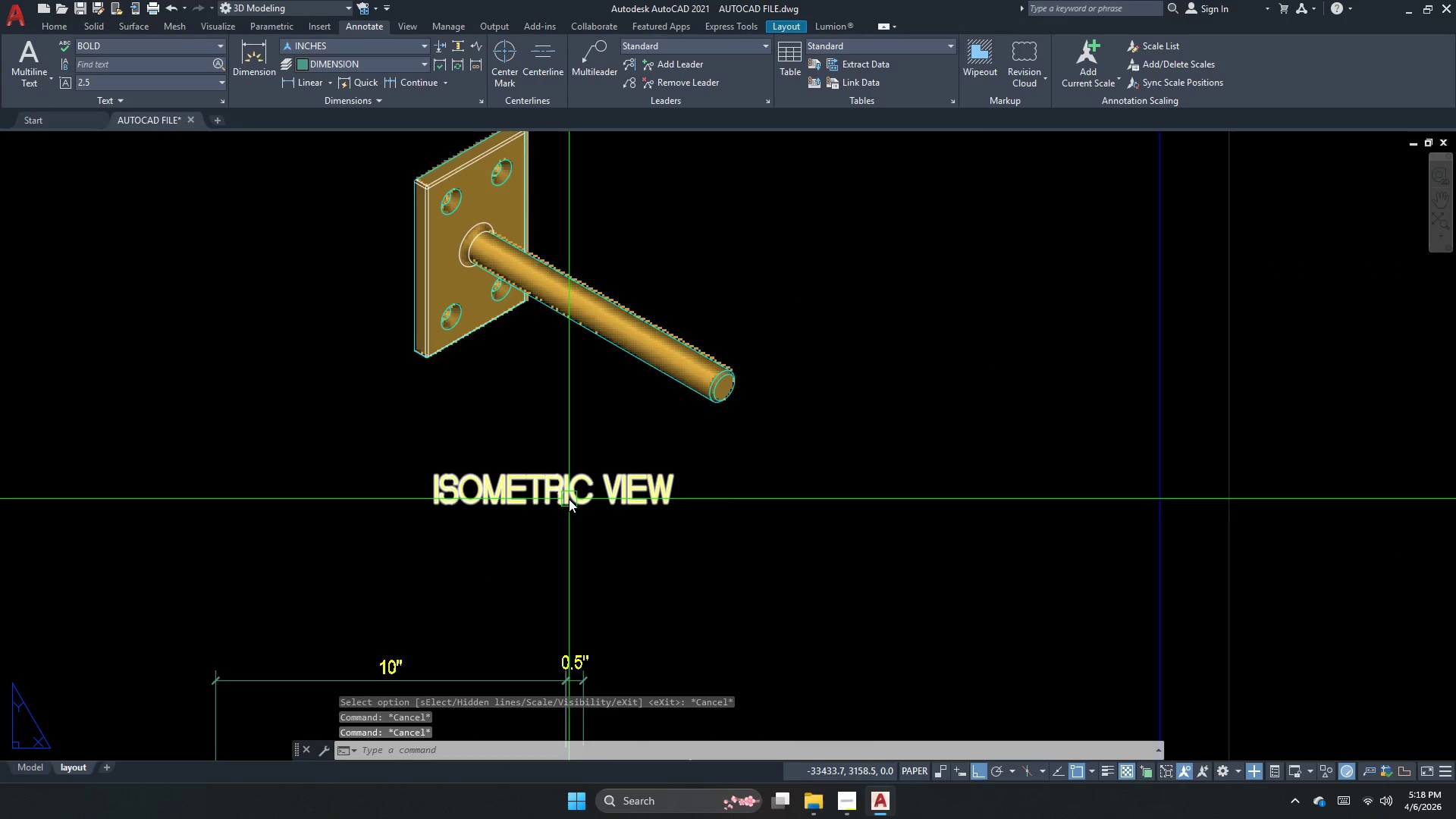 
key(Escape)
 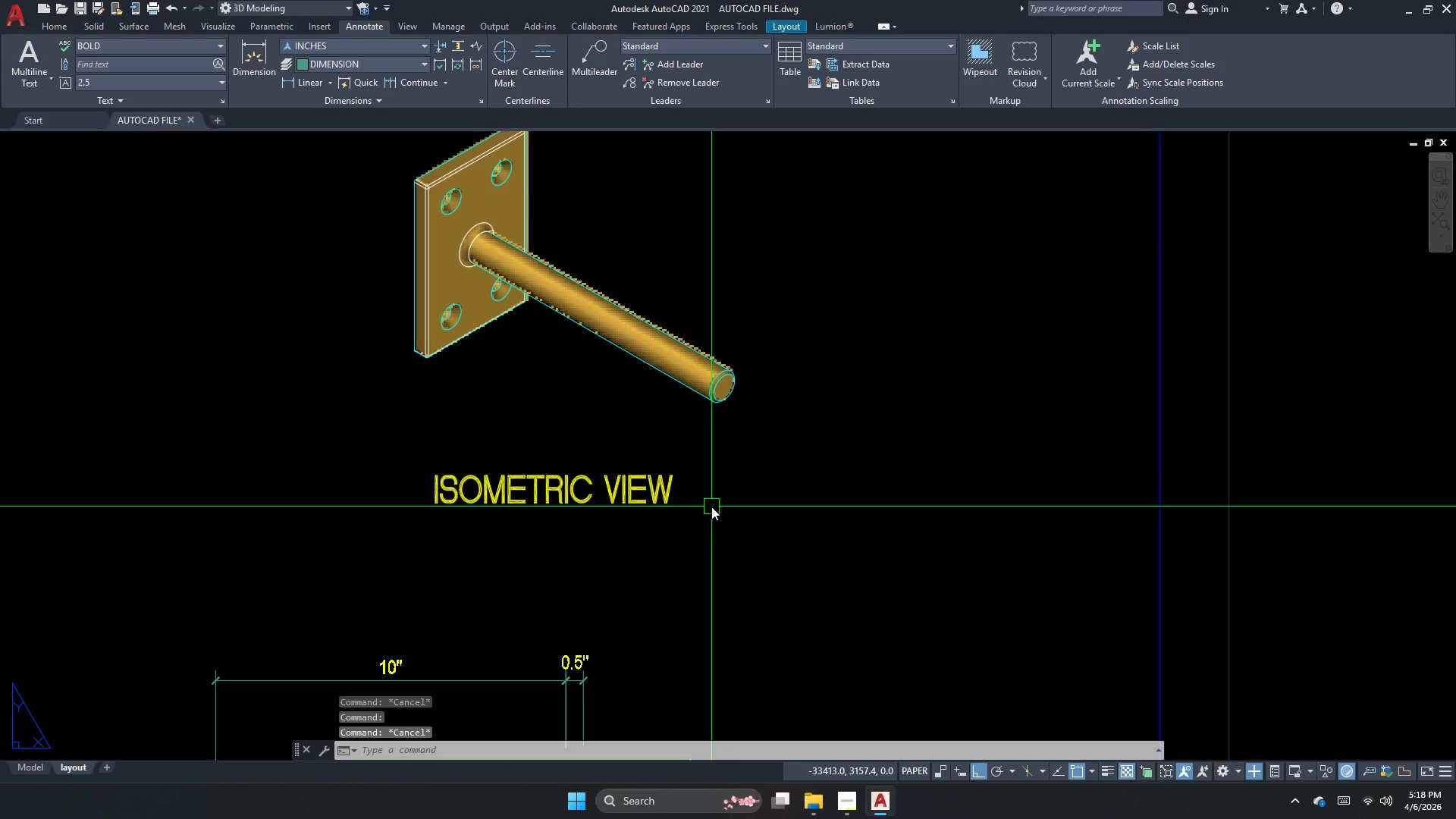 
scroll: coordinate [711, 507], scroll_direction: down, amount: 3.0
 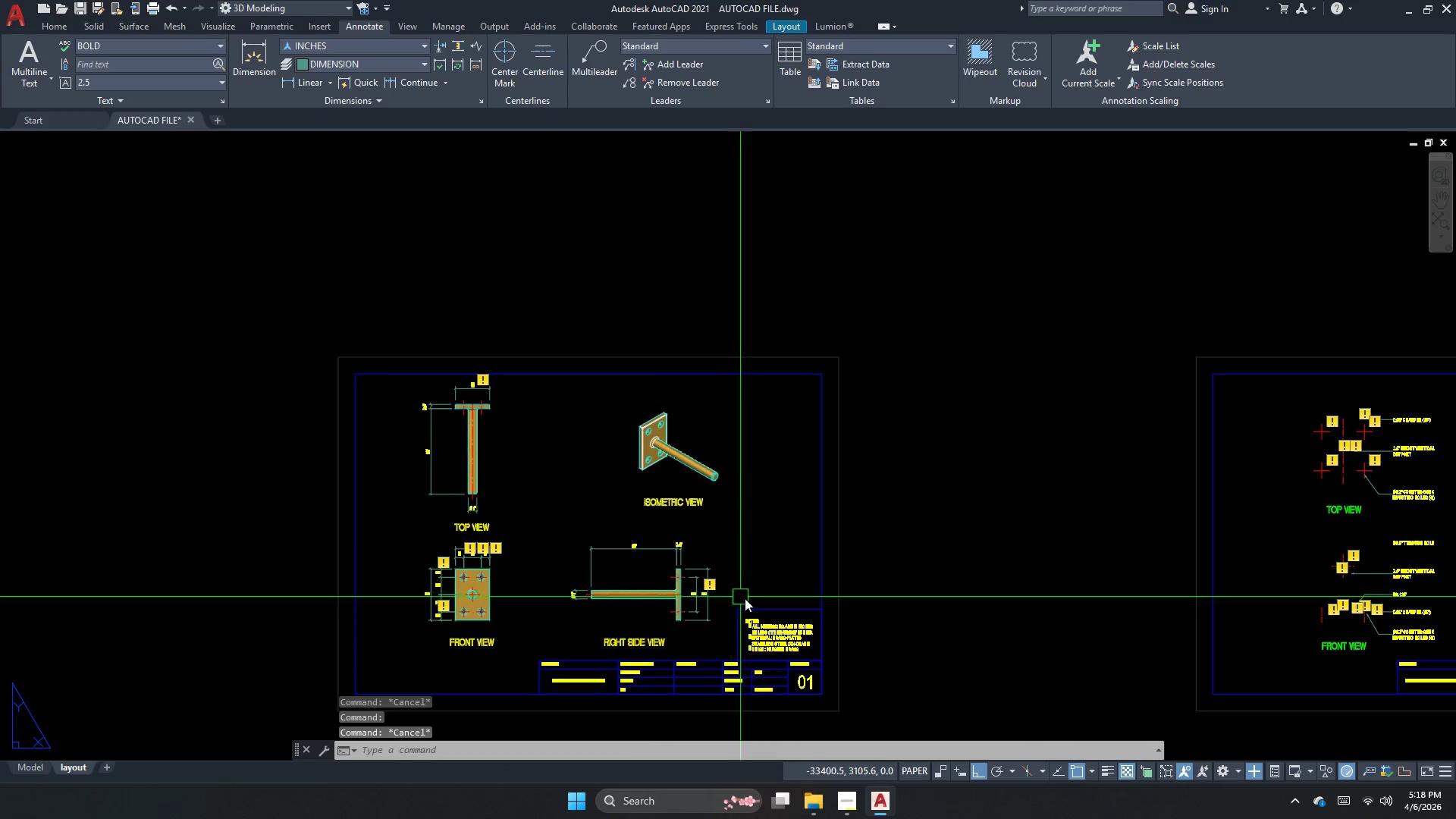 
scroll: coordinate [743, 668], scroll_direction: up, amount: 4.0
 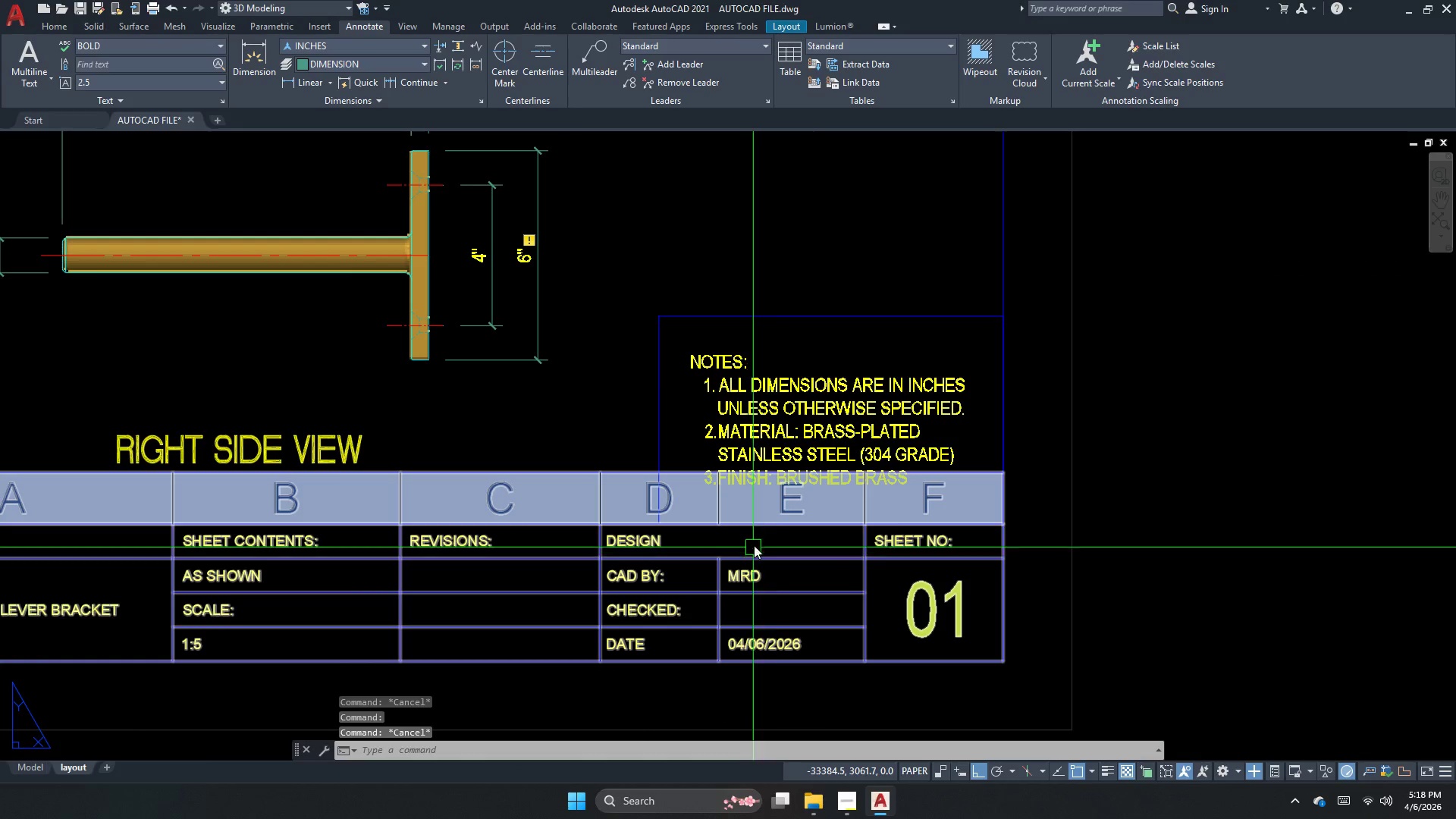 
key(Escape)
 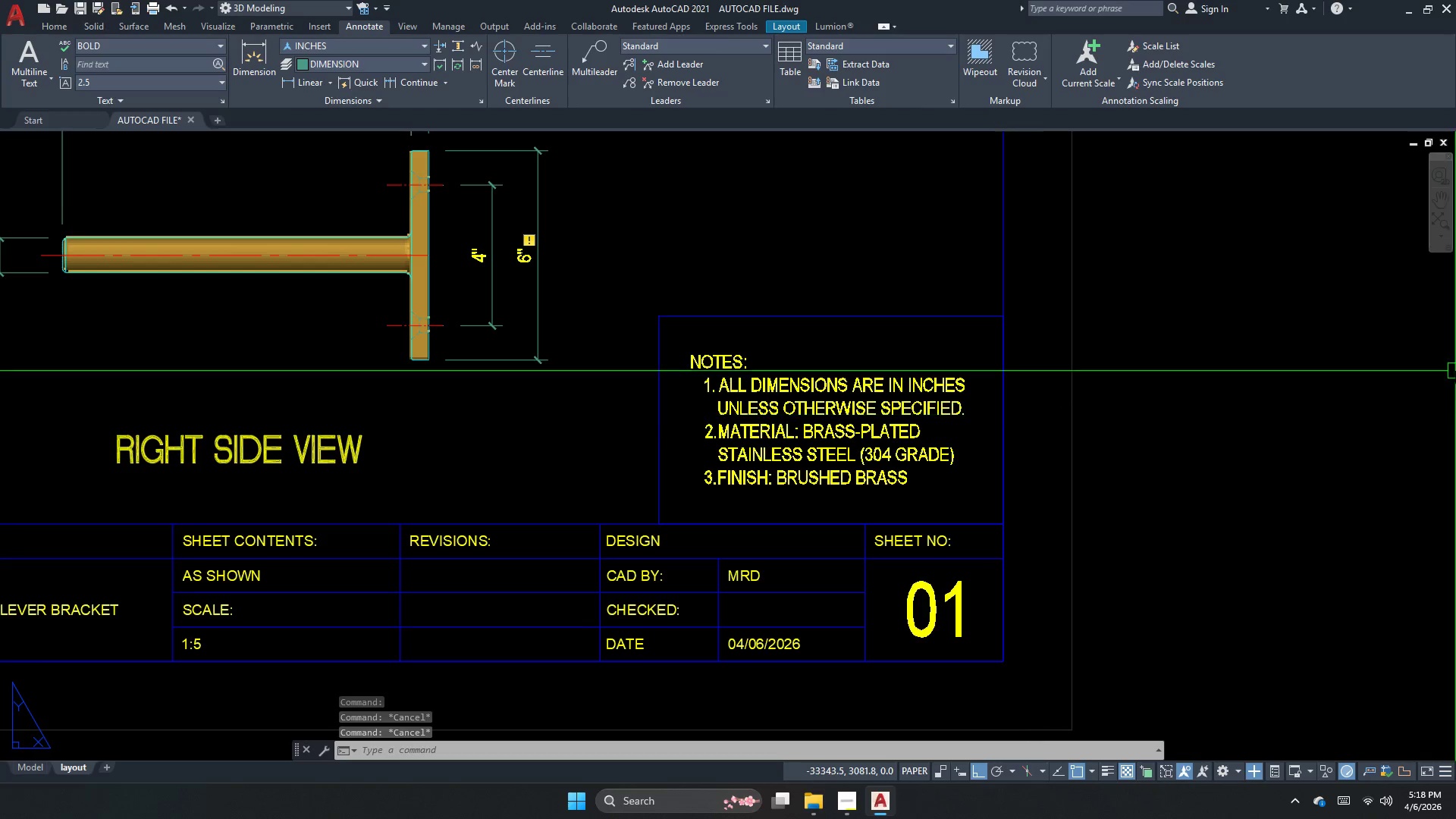 
key(Escape)
 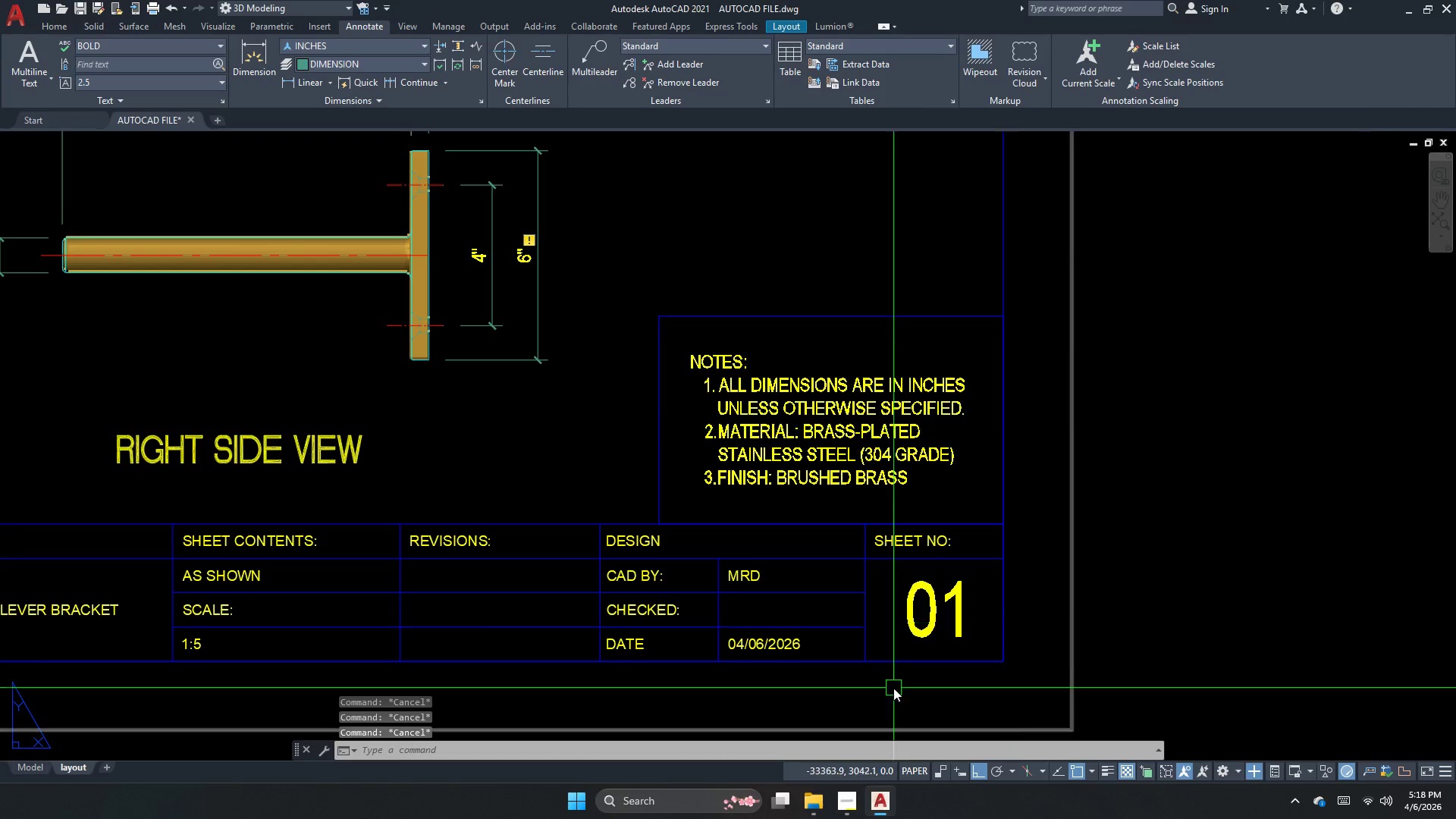 
scroll: coordinate [833, 646], scroll_direction: none, amount: 0.0
 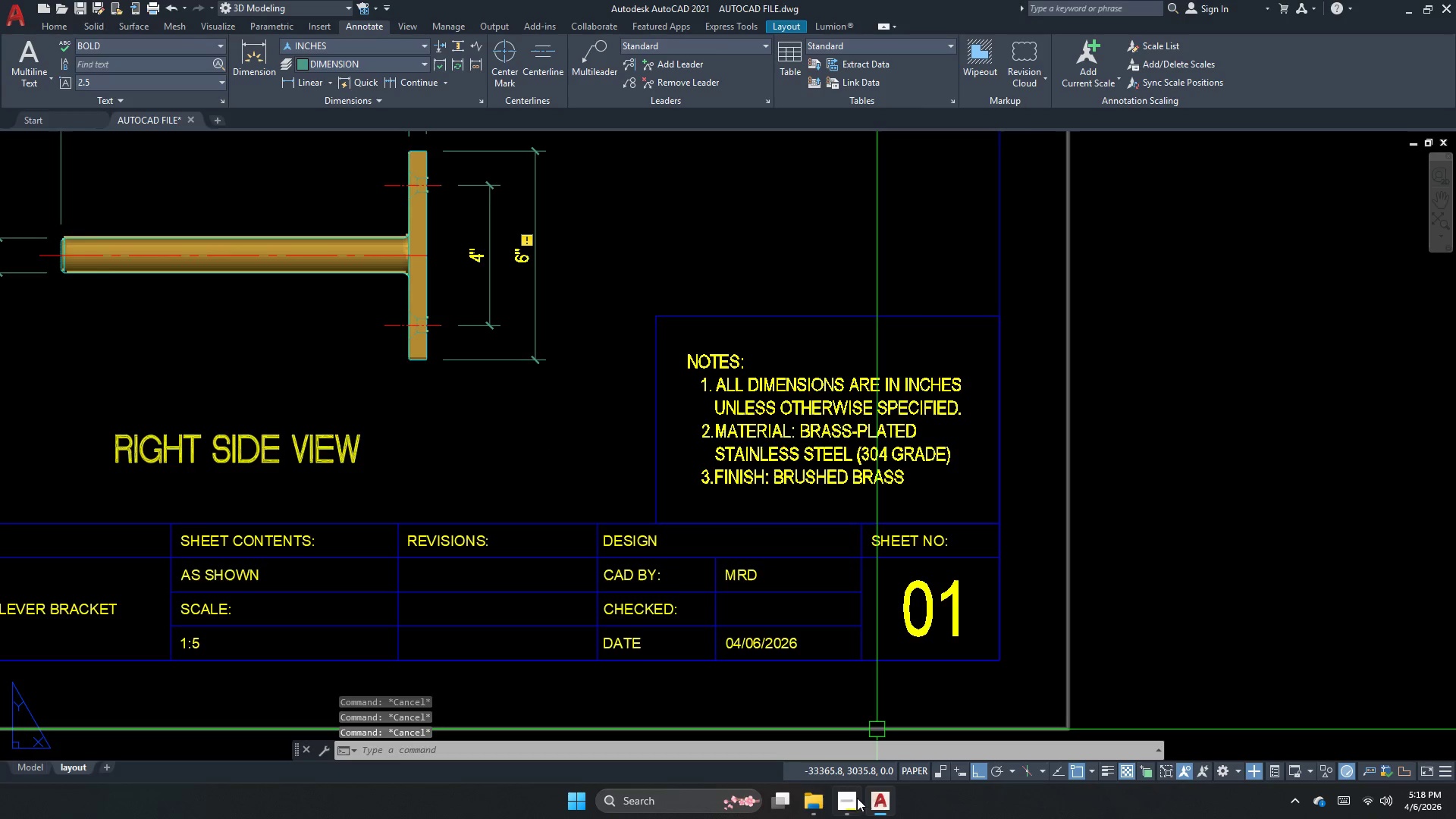 
left_click([852, 814])